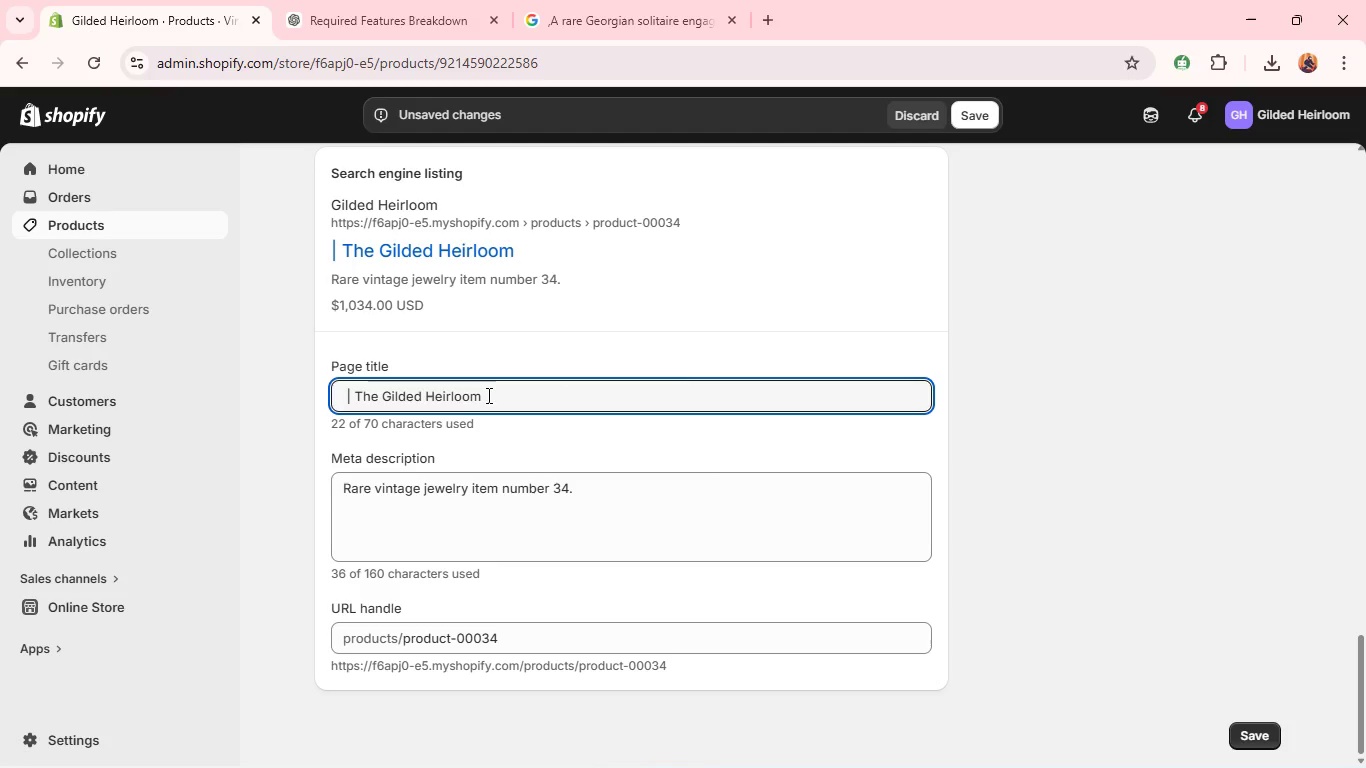 
type(Aithentic Georgian Amethyst Solitaie Engagement Ring)
 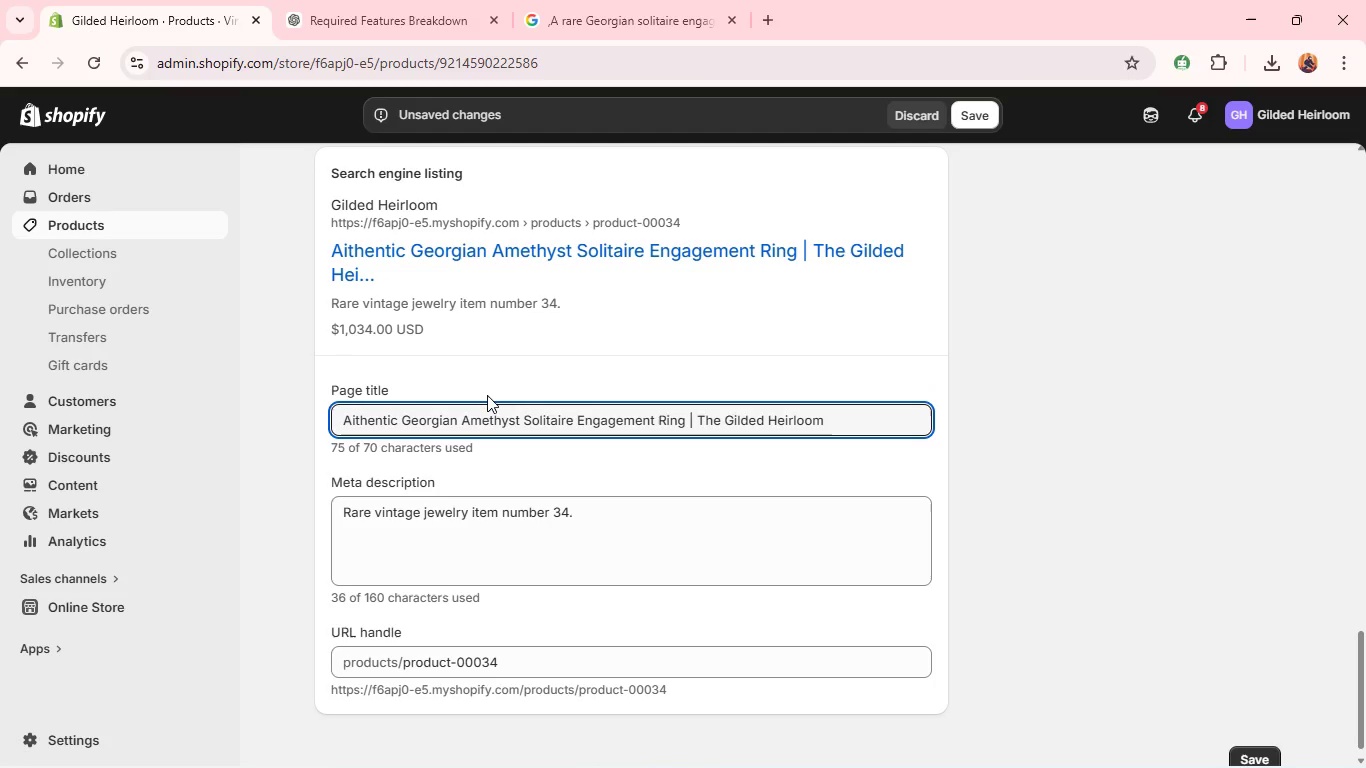 
key(Control+A)
 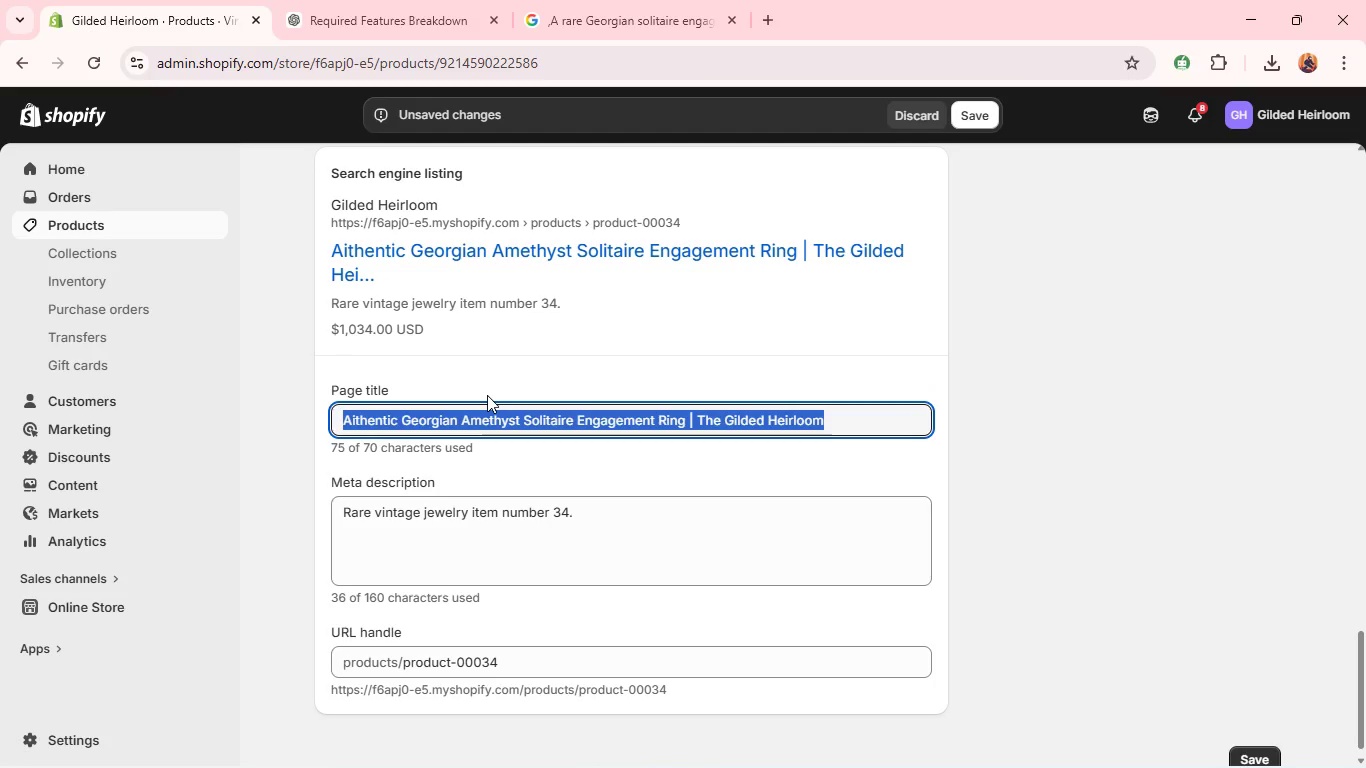 
key(Control+C)
 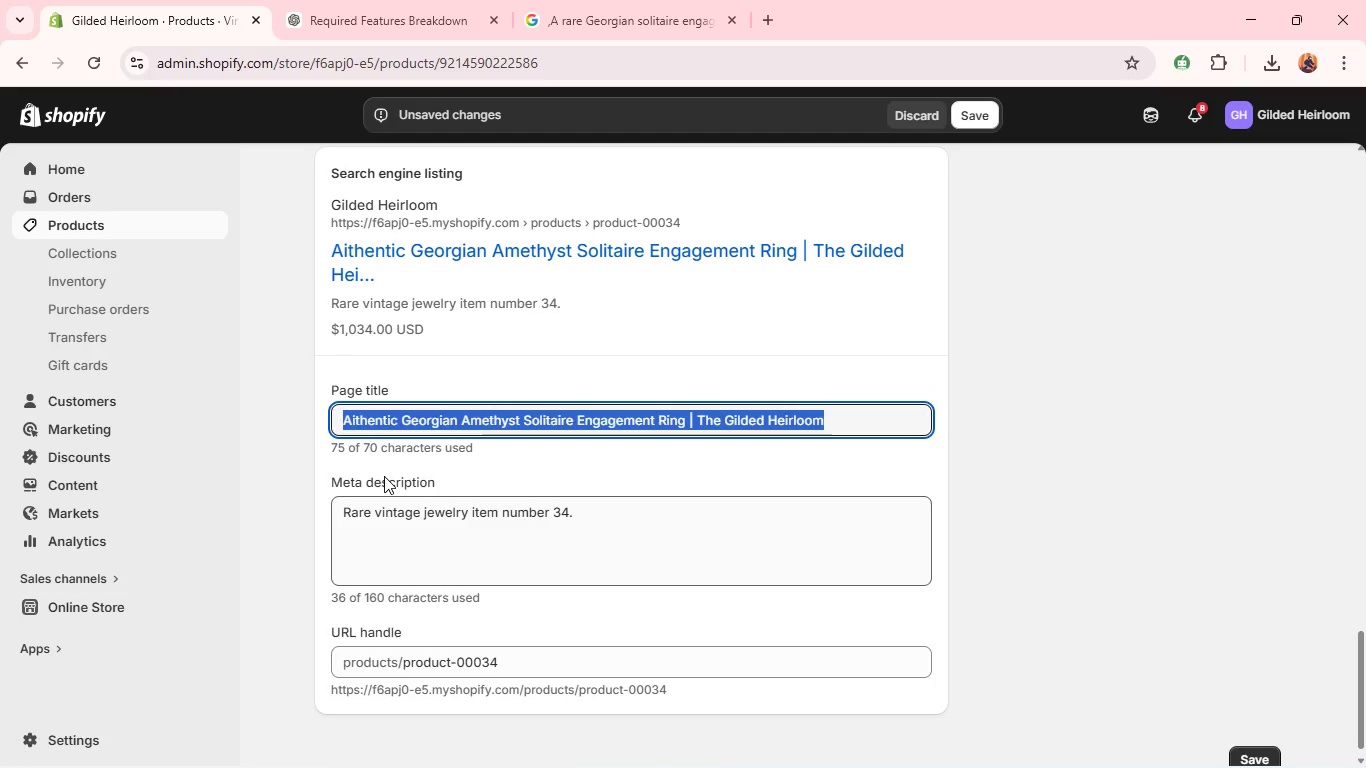 
left_click([396, 511])
 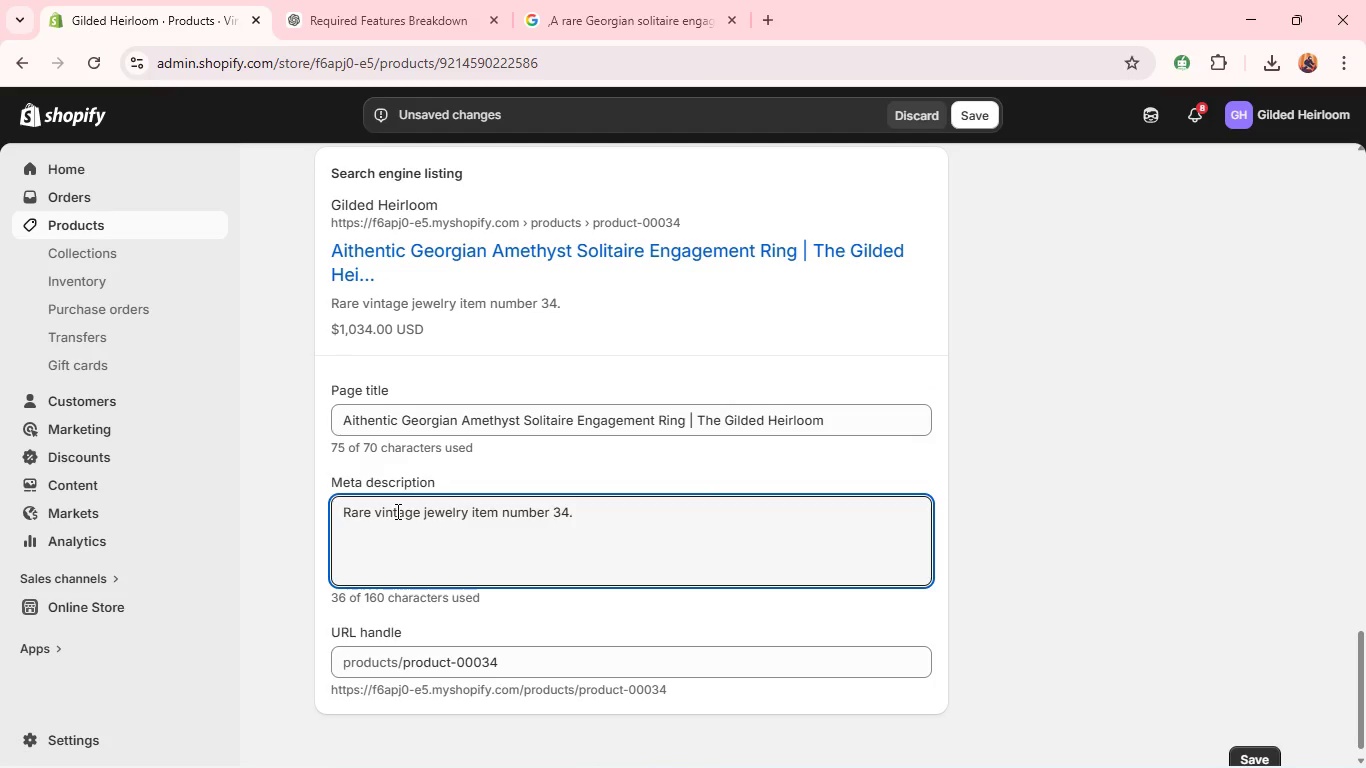 
key(Control+A)
 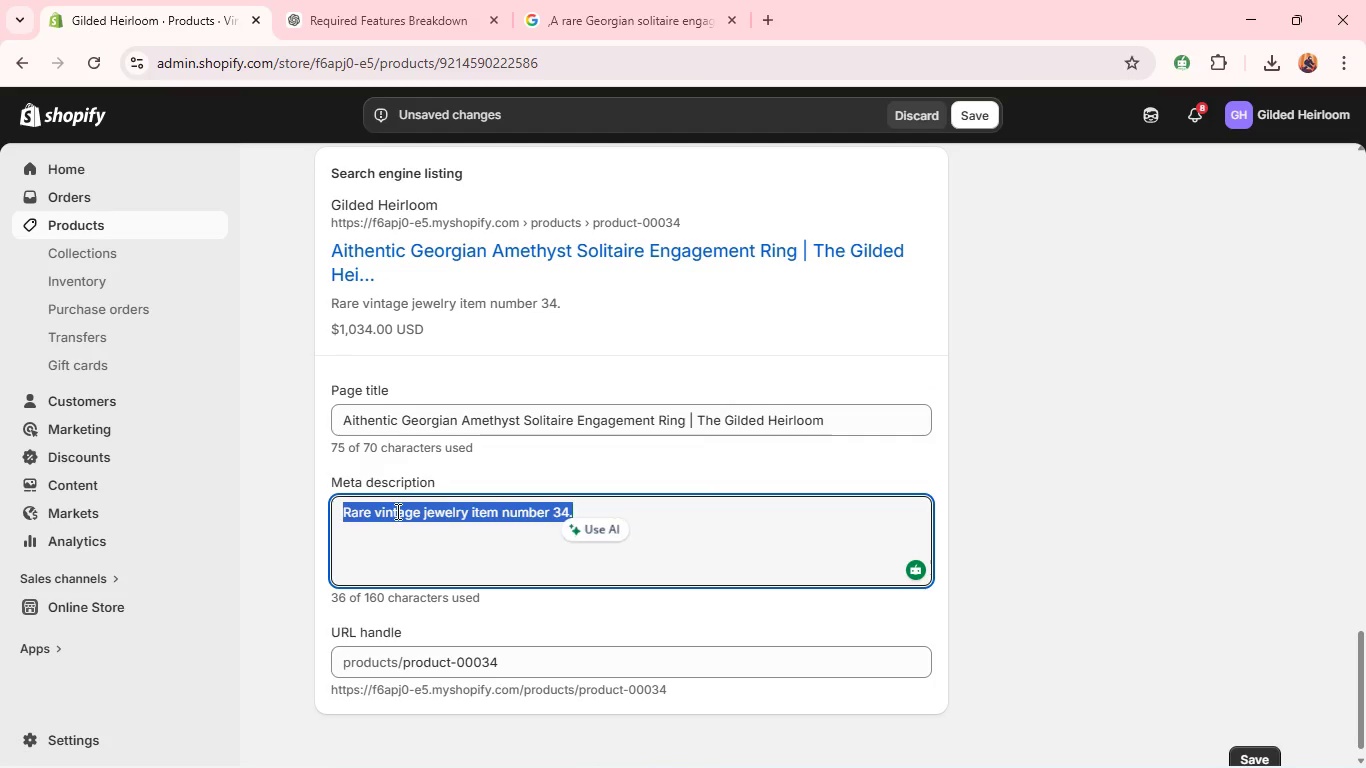 
key(Control+V)
 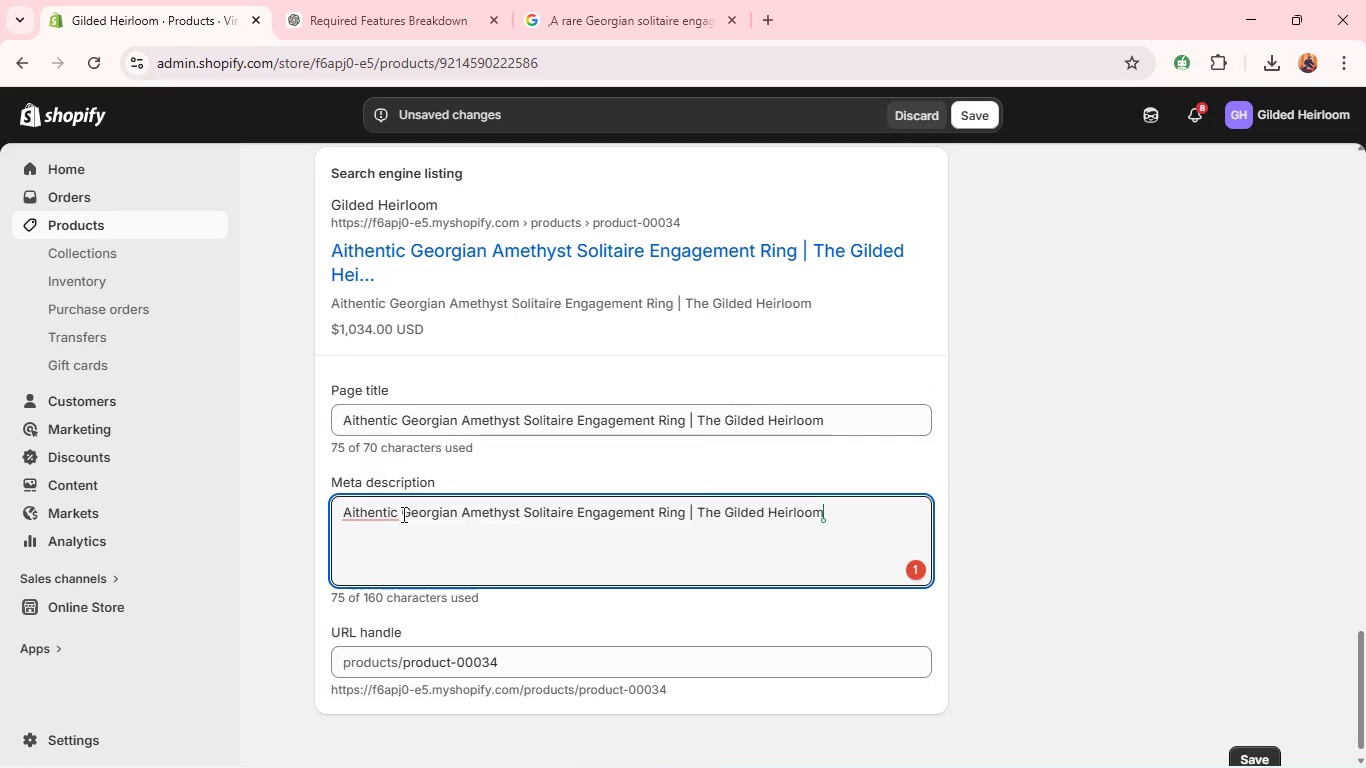 
left_click([384, 521])
 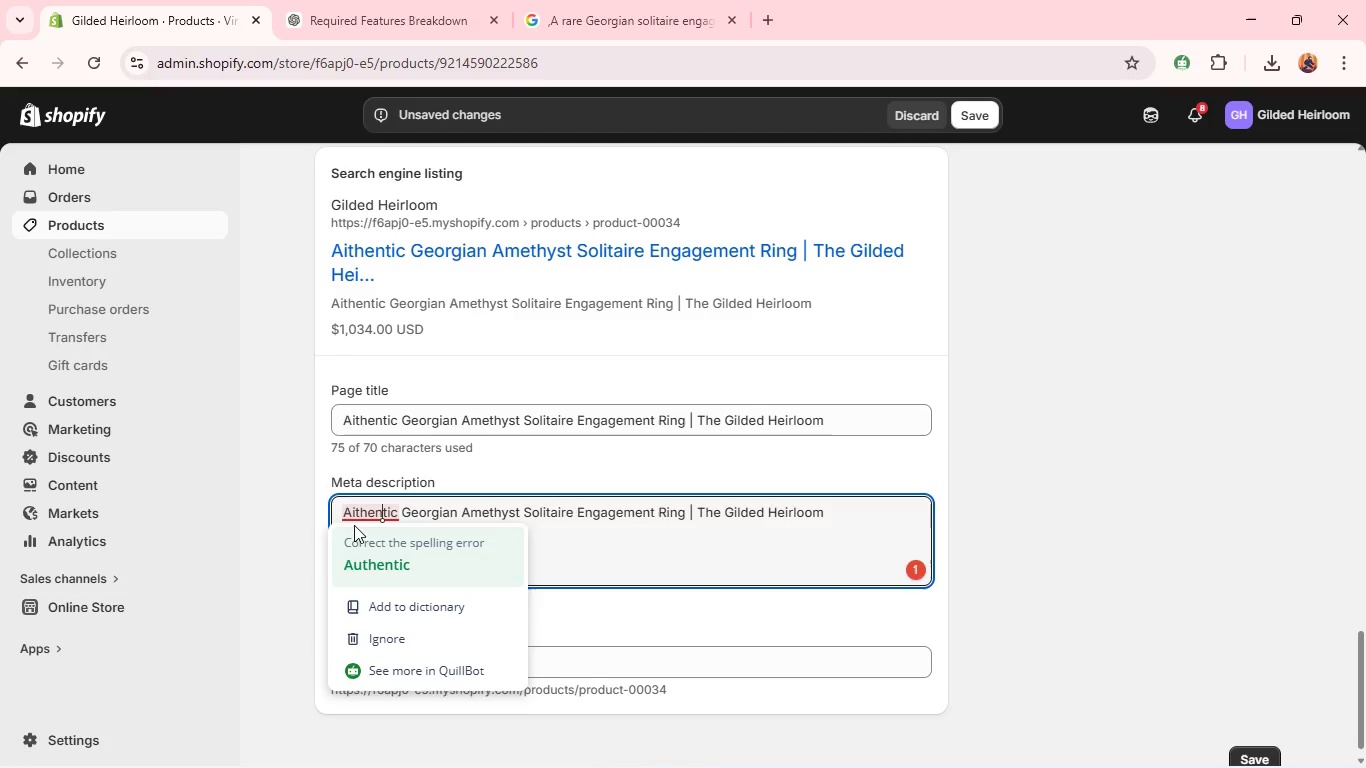 
left_click([354, 560])
 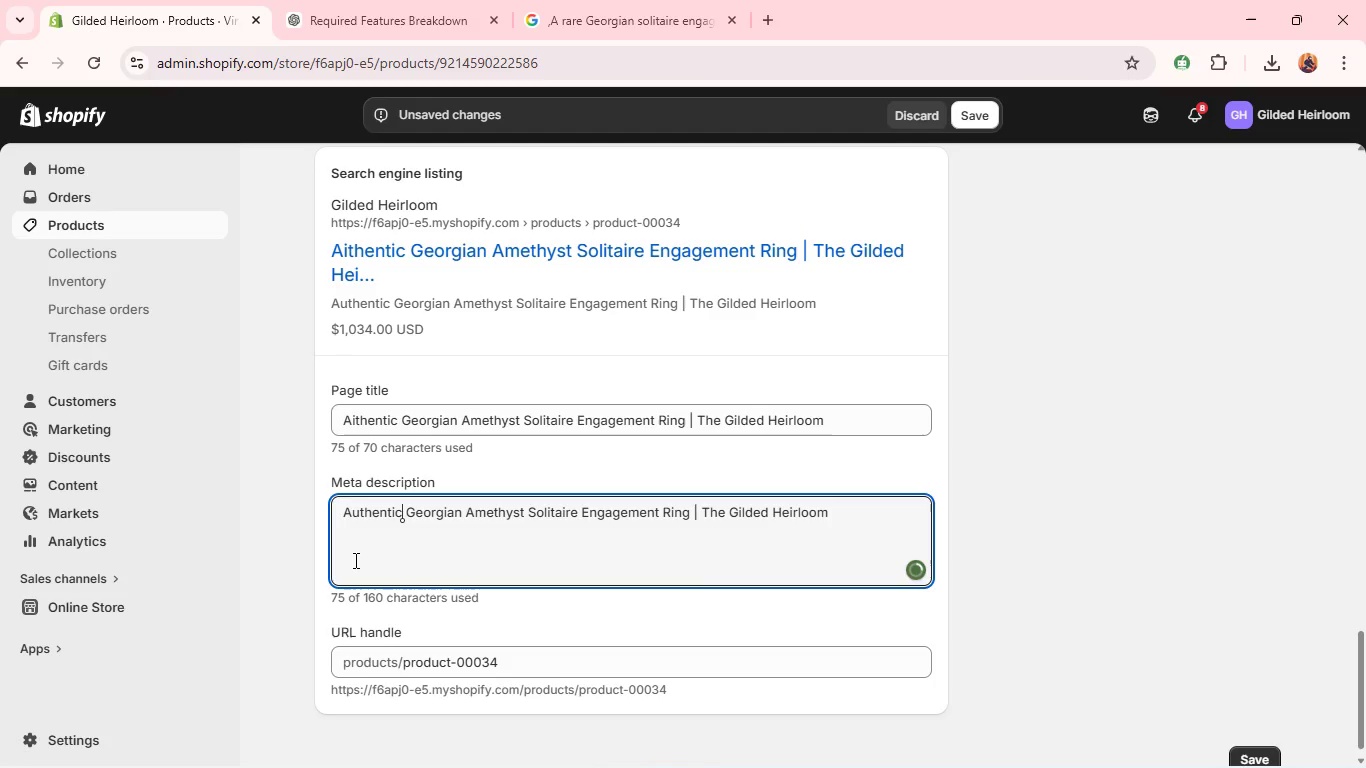 
key(Control+A)
 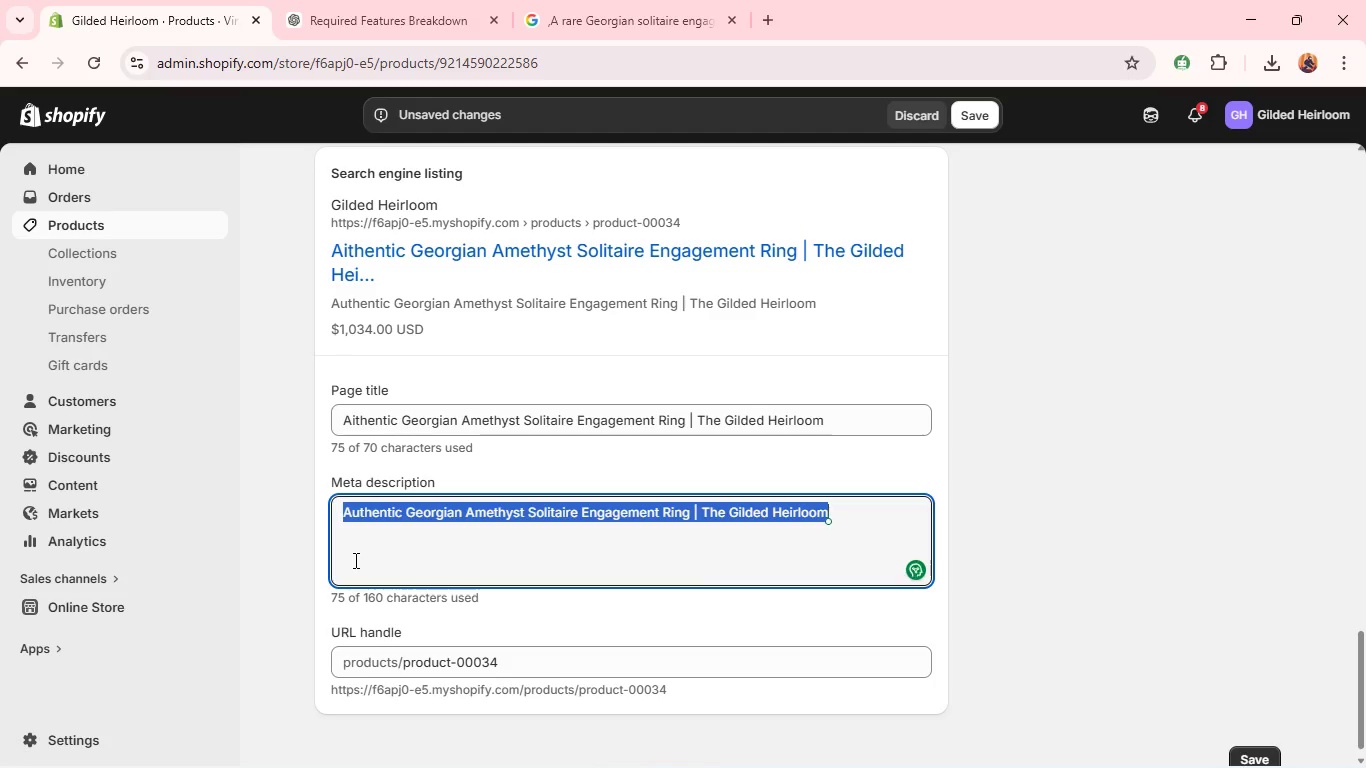 
key(Control+C)
 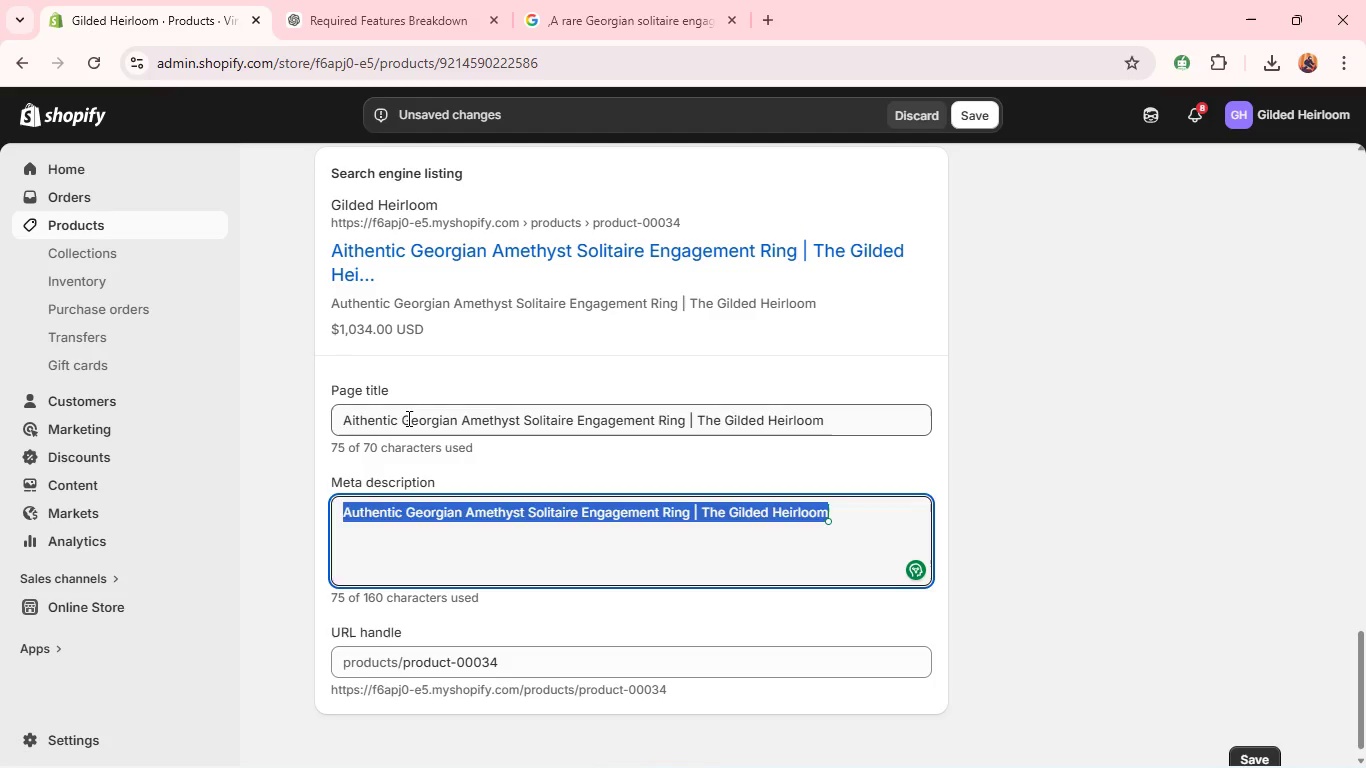 
left_click([407, 417])
 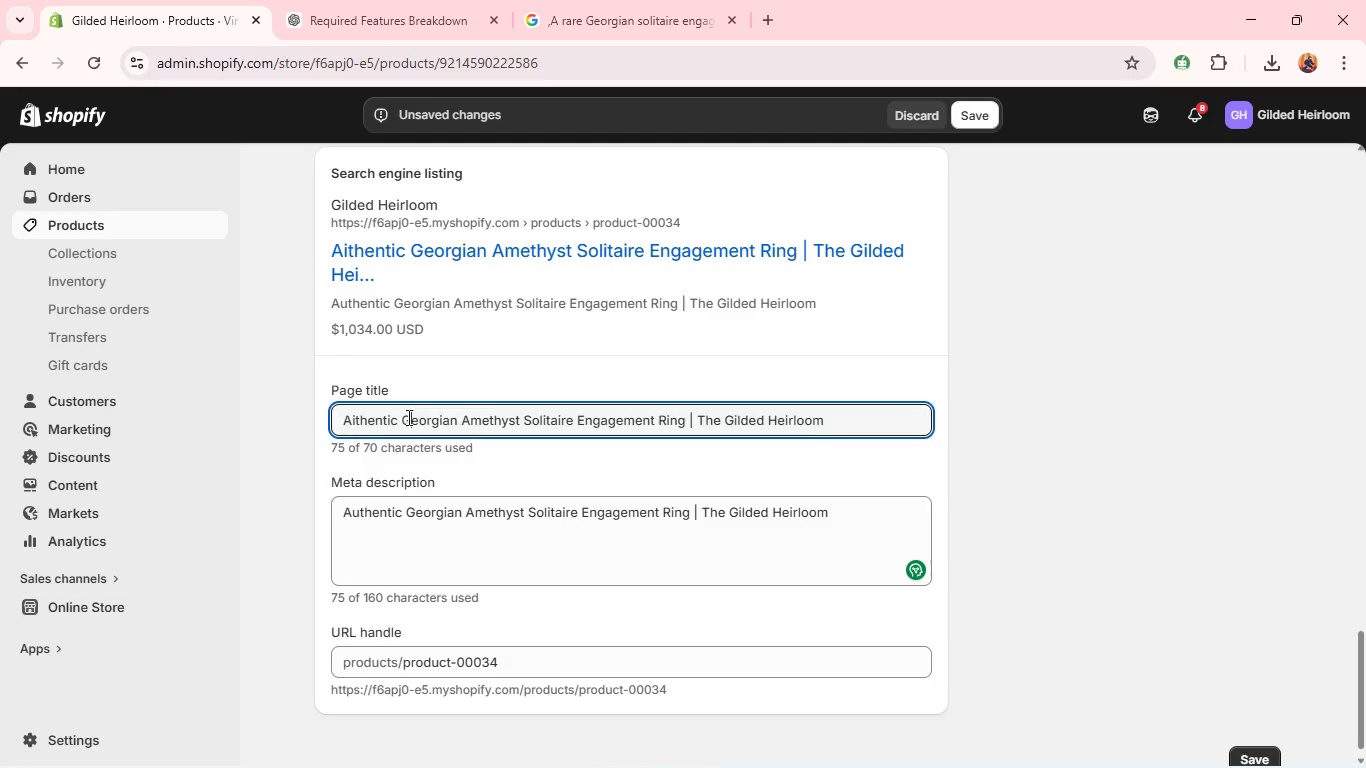 
key(Control+A)
 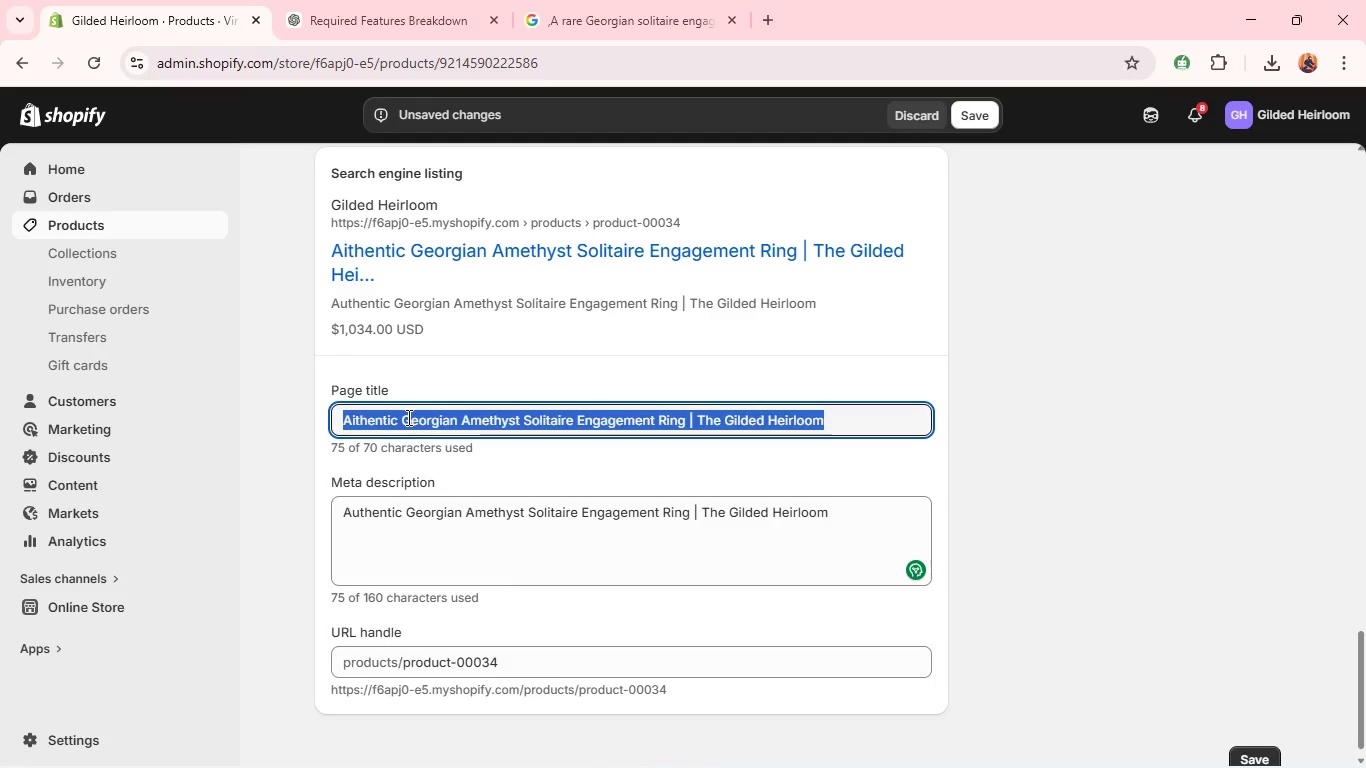 
key(Control+V)
 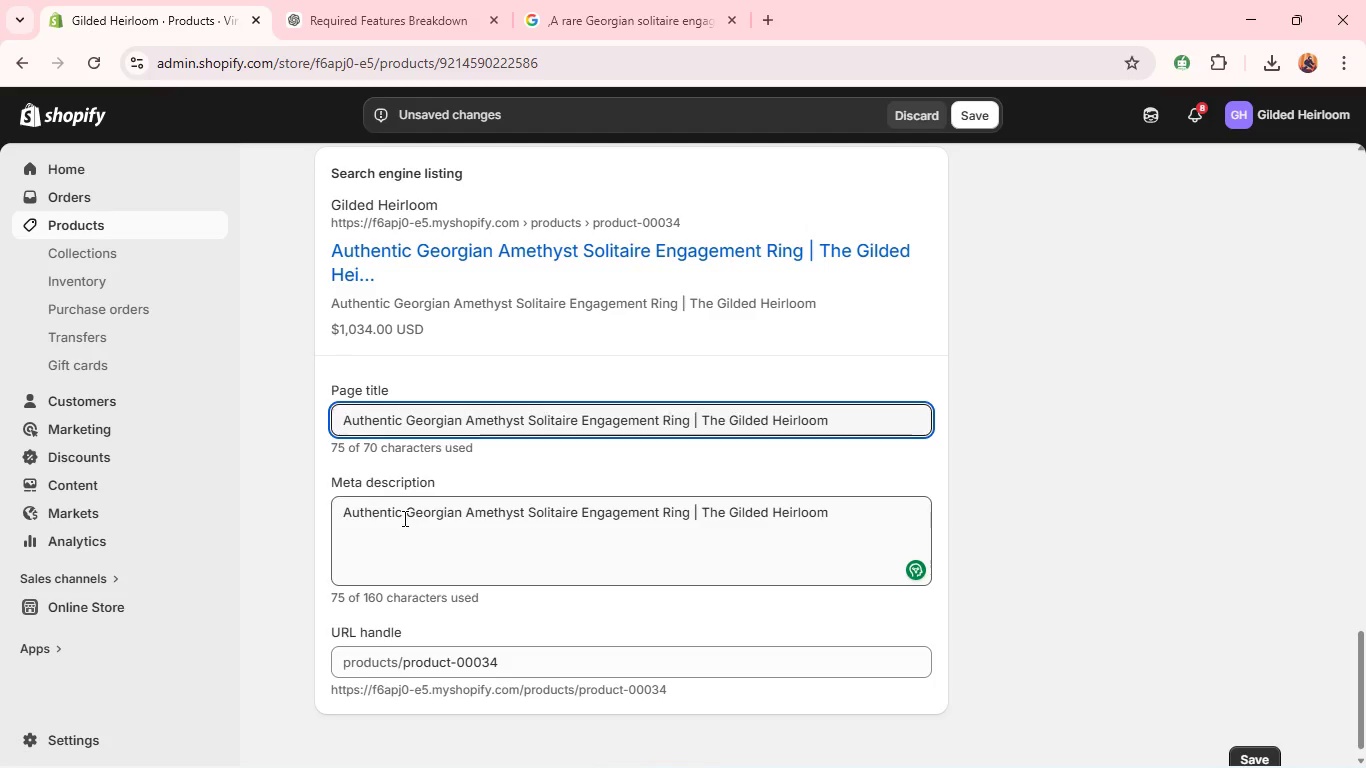 
double_click([403, 518])
 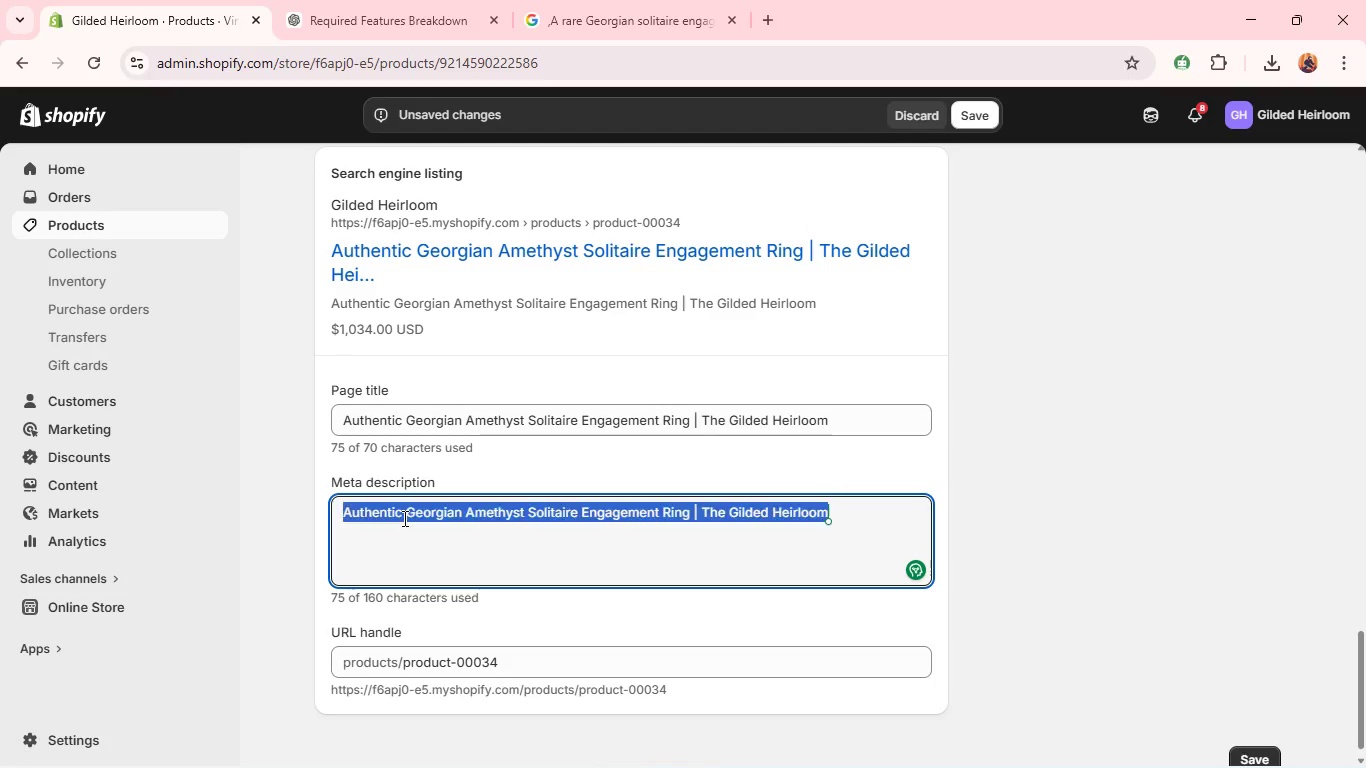 
triple_click([403, 518])
 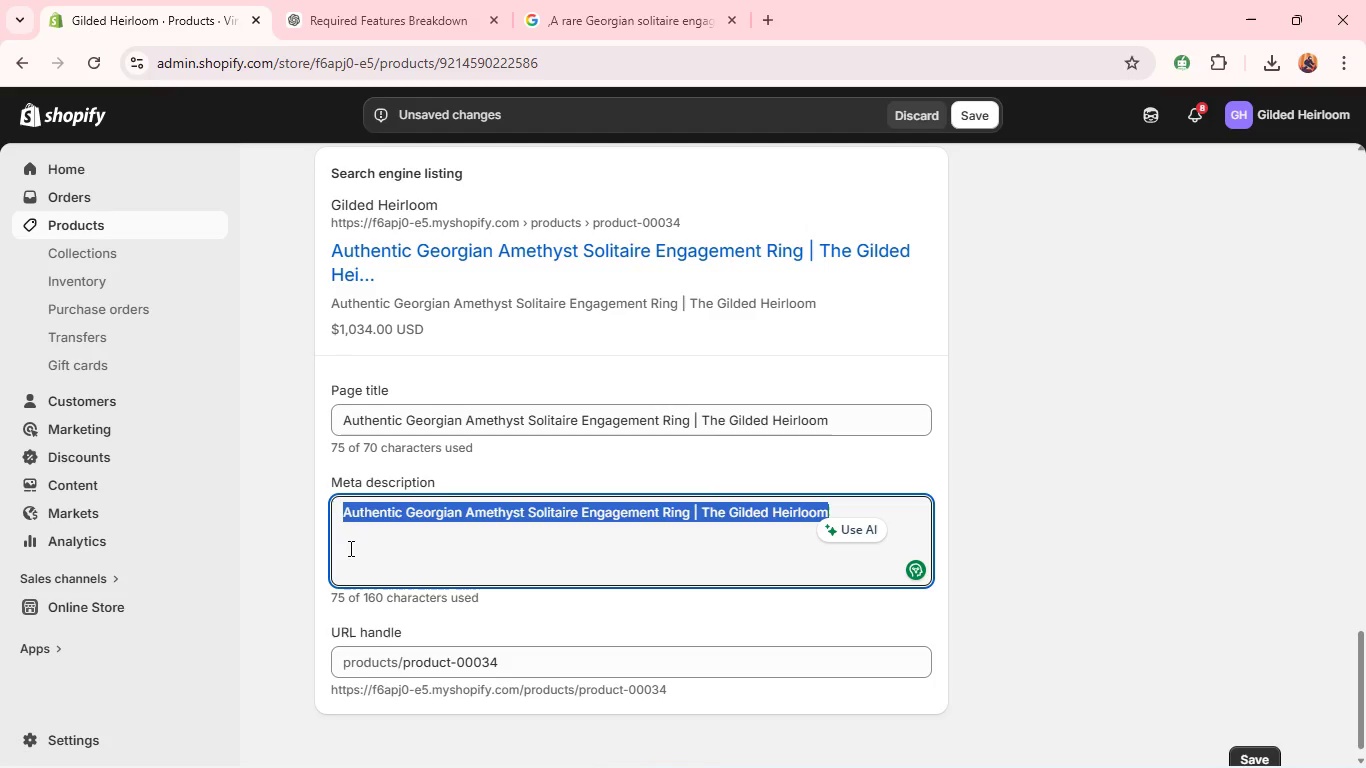 
type(Gr)
key(Backspace)
type(eorgian solitaire engagement ring in 18k white gold featuring a vibrant amethyst. A rare and timeless antique piece. )
 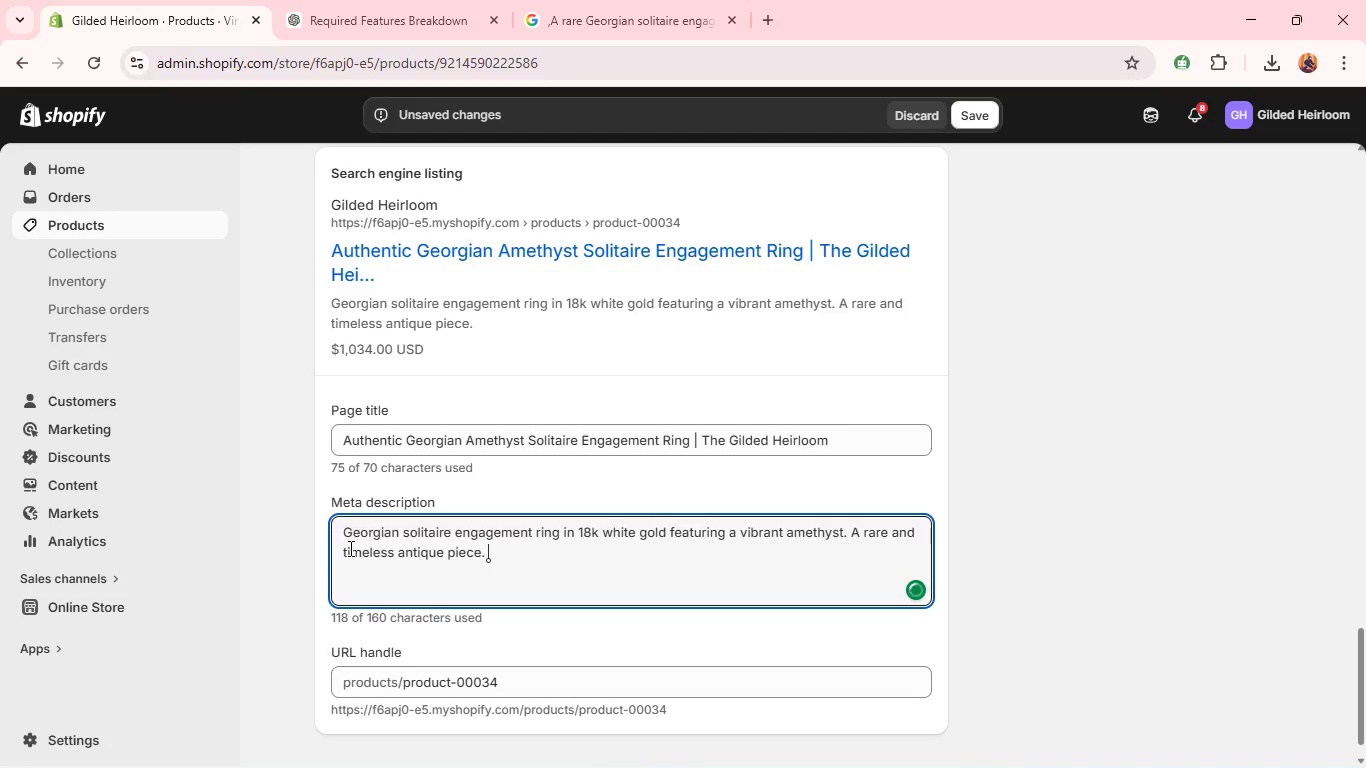 
wait(23.61)
 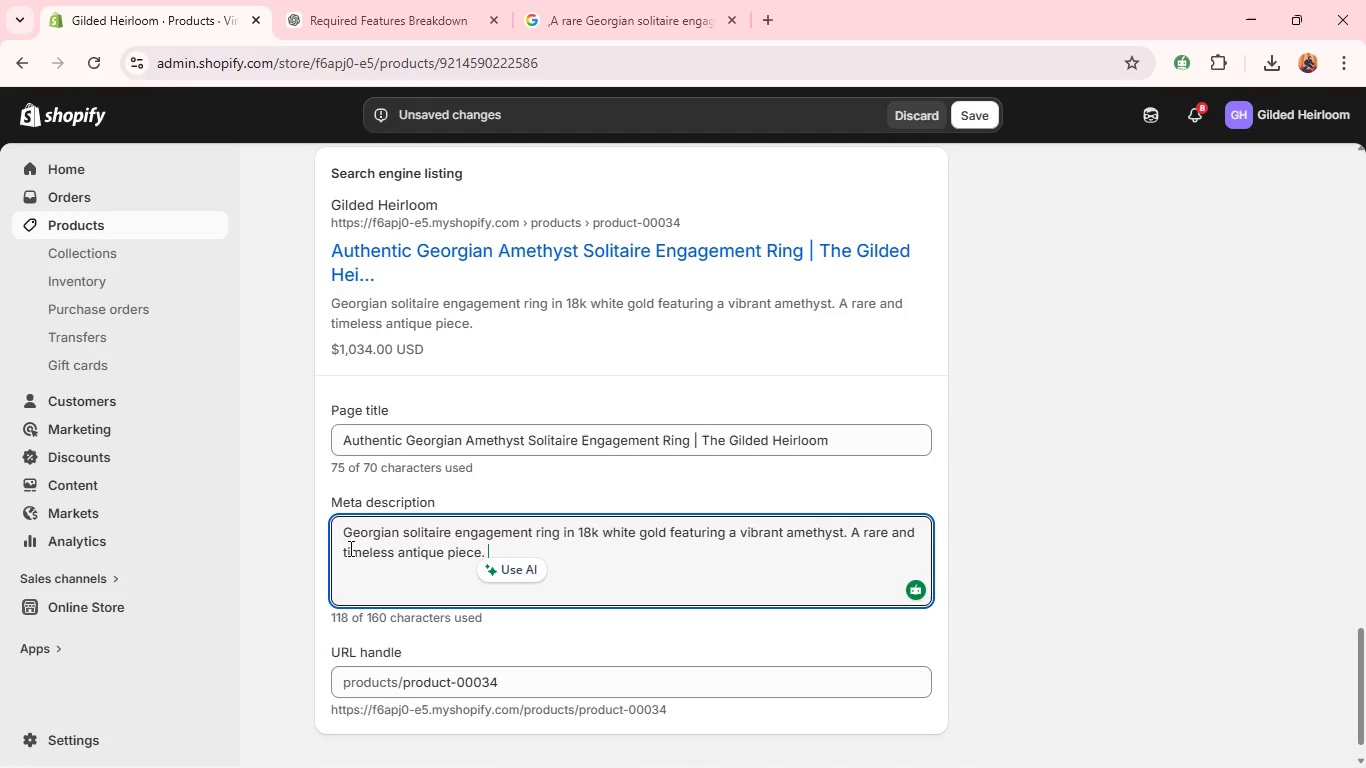 
double_click([462, 693])
 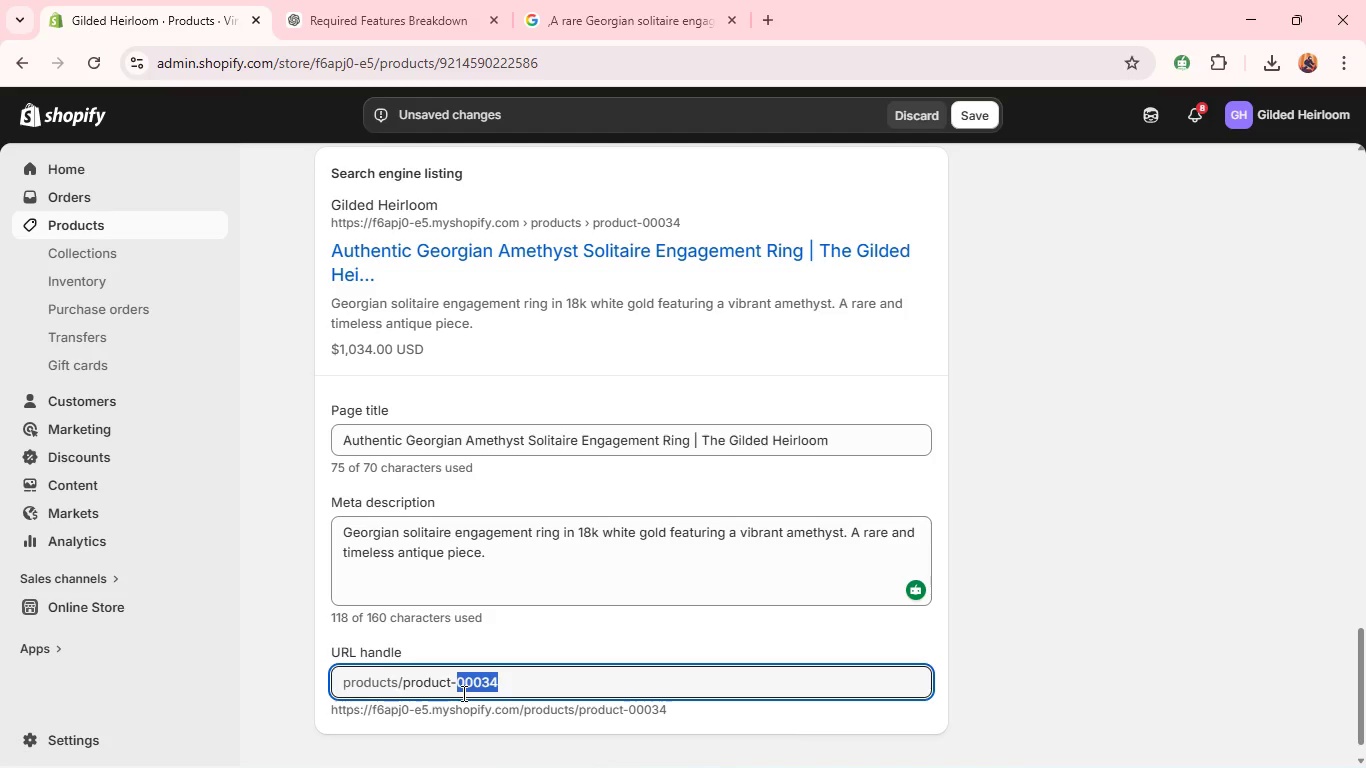 
key(Backspace)
 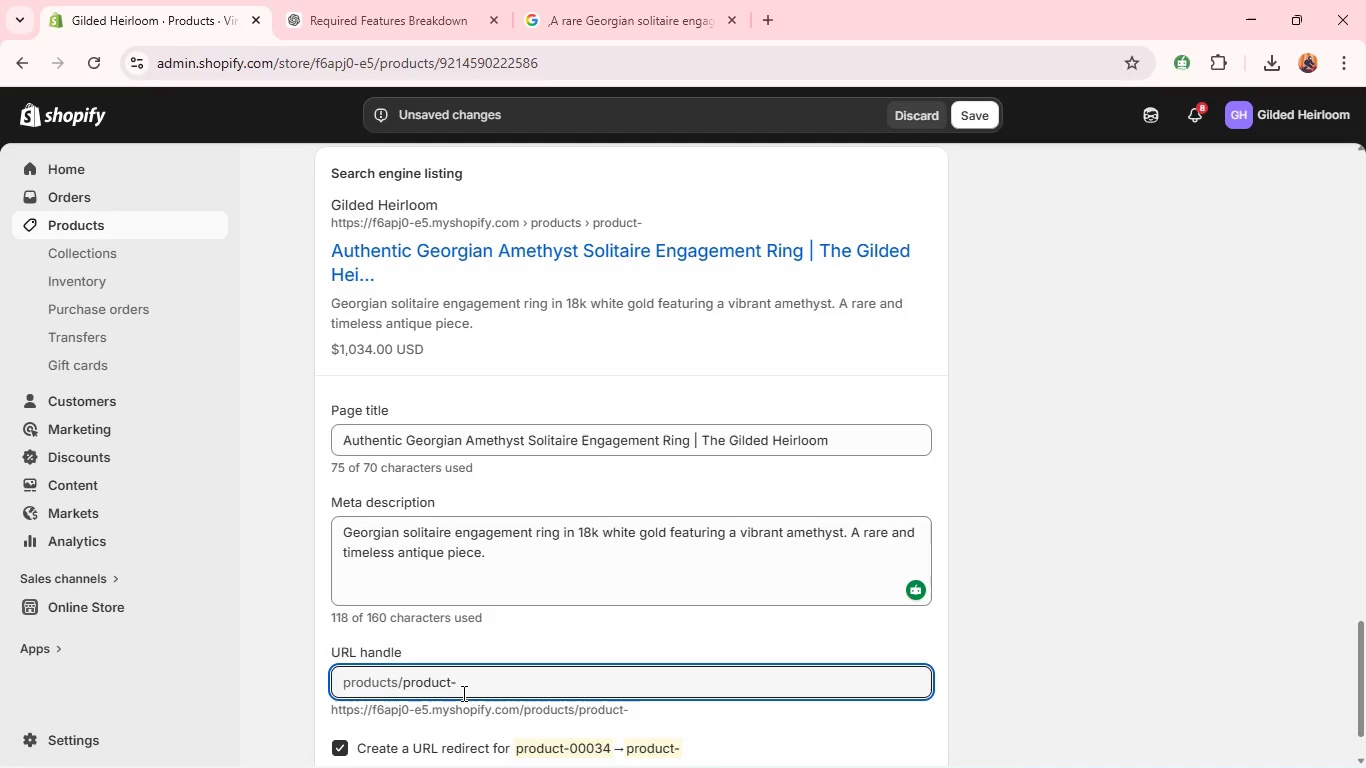 
key(Control+A)
 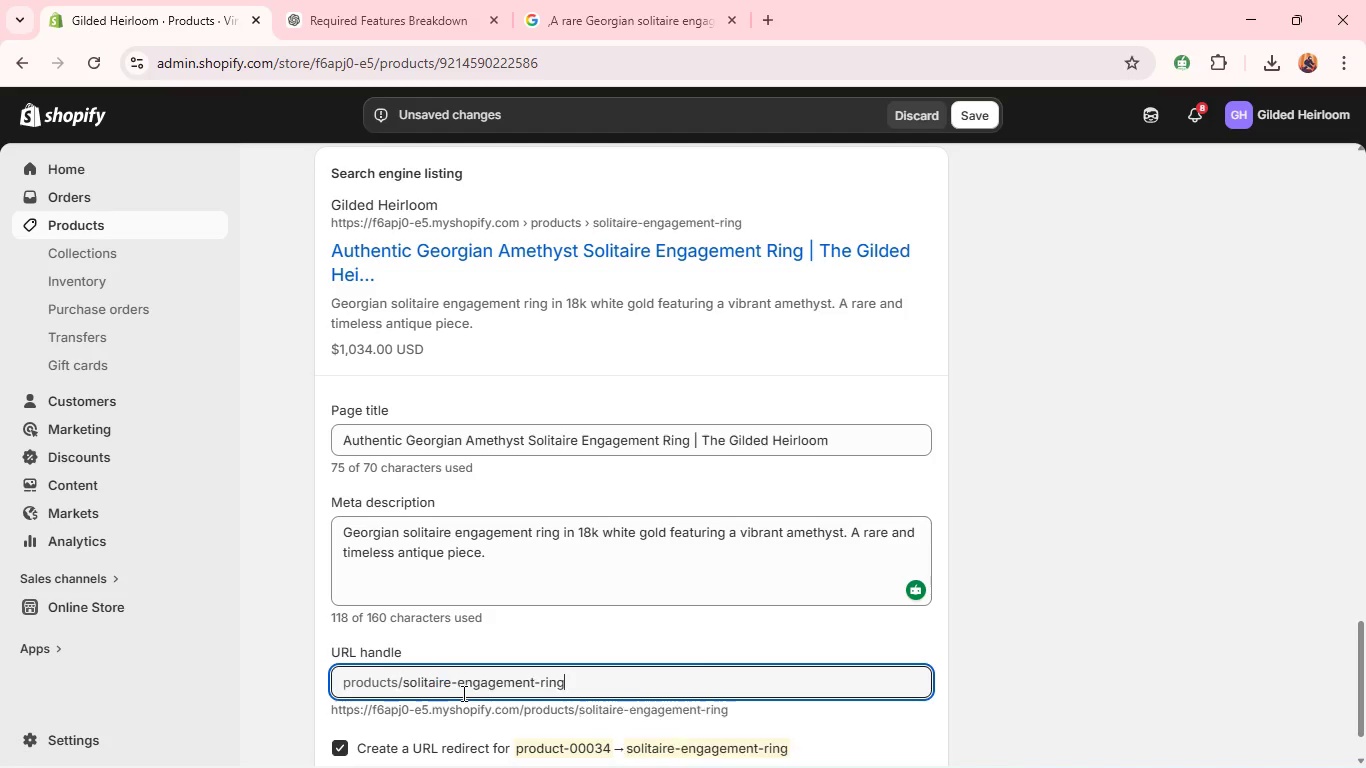 
key(Backspace)
 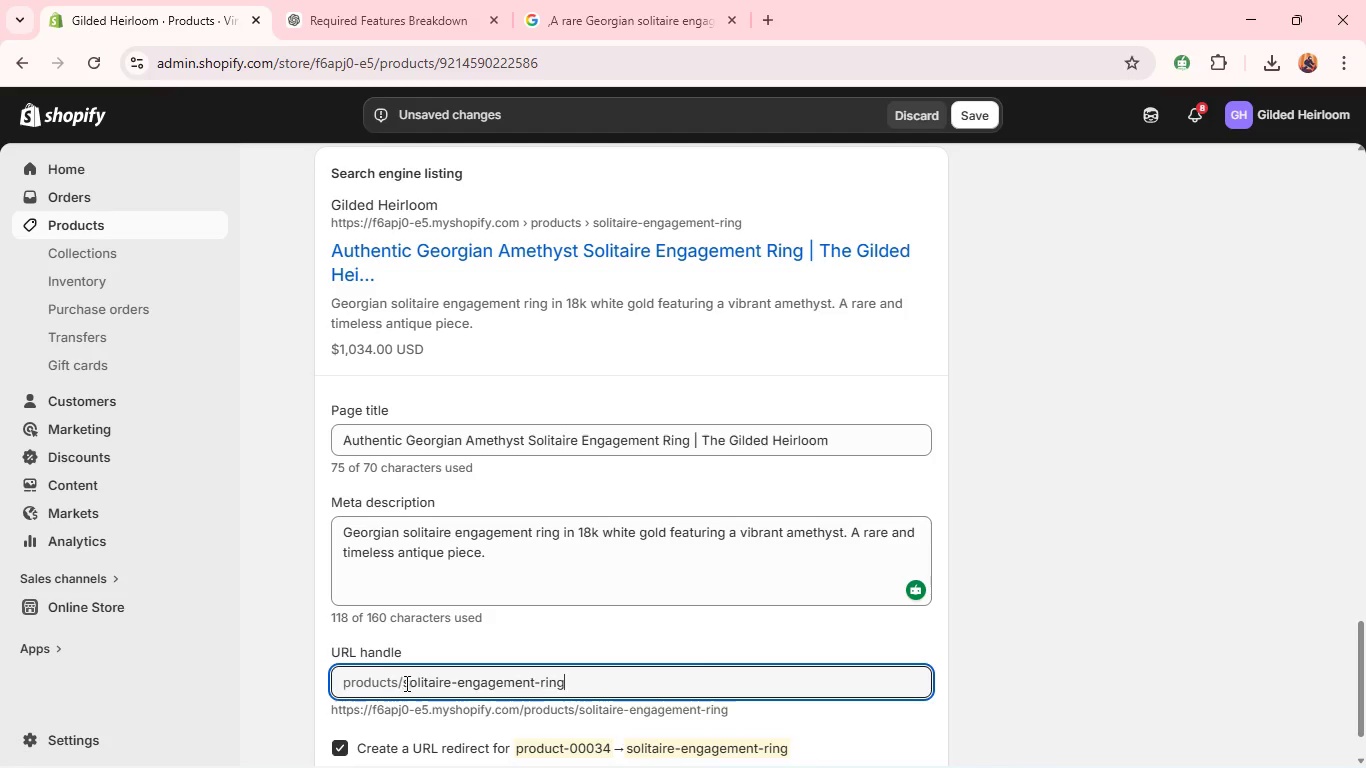 
left_click([401, 683])
 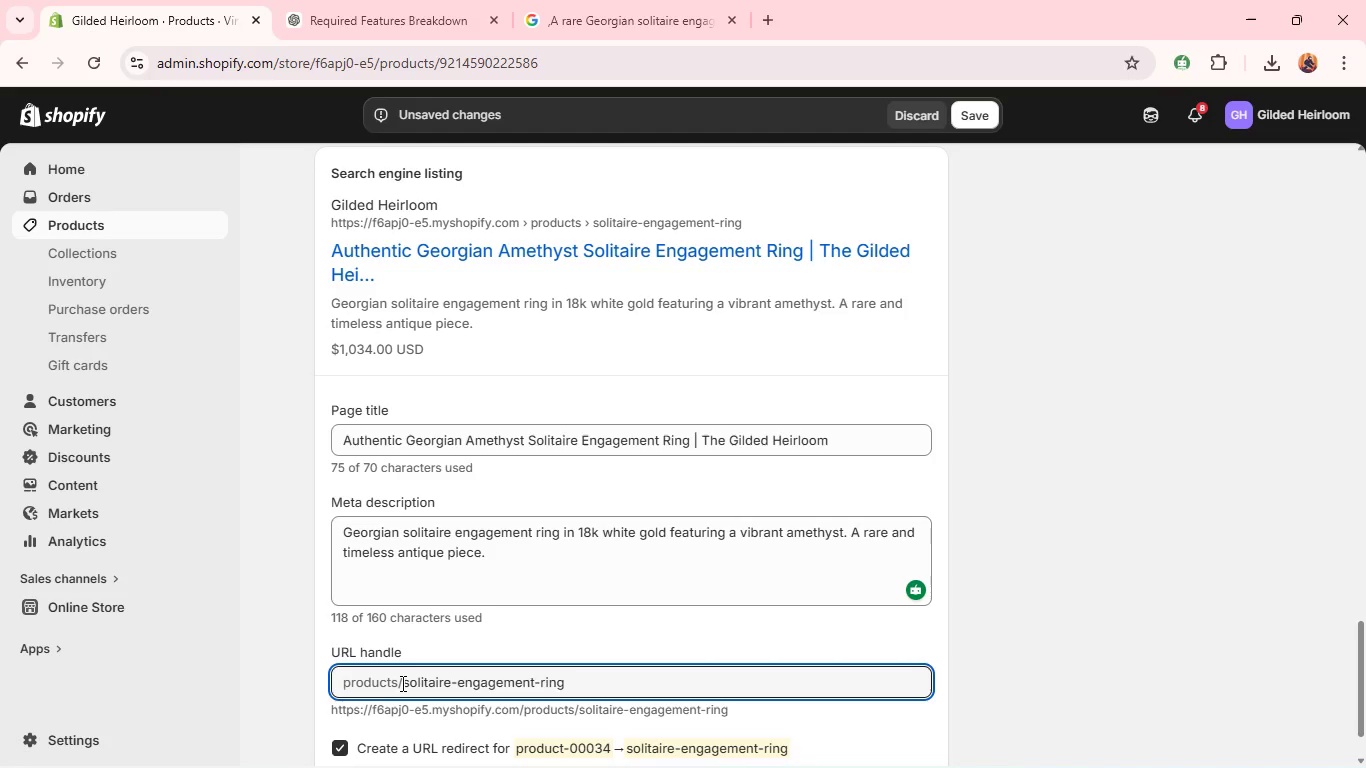 
wait(5.47)
 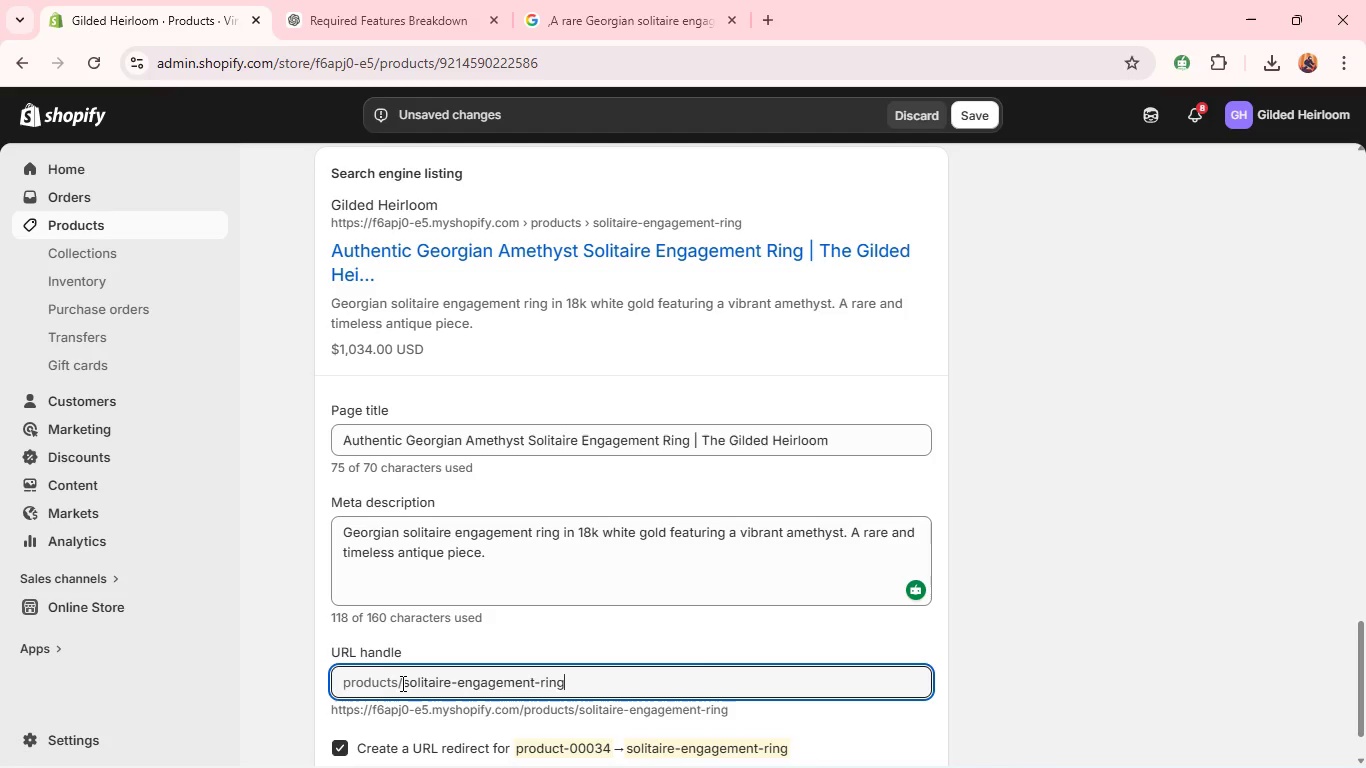 
left_click([401, 683])
 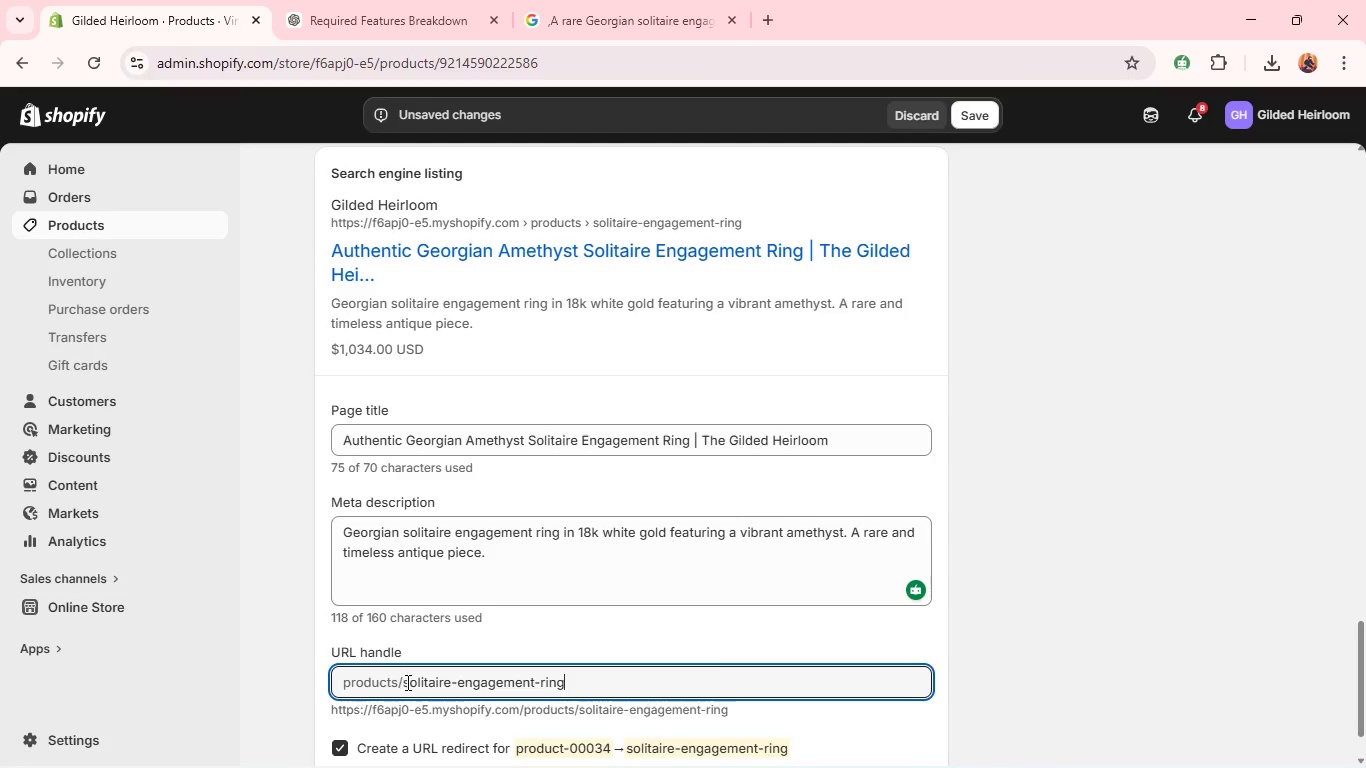 
left_click([406, 683])
 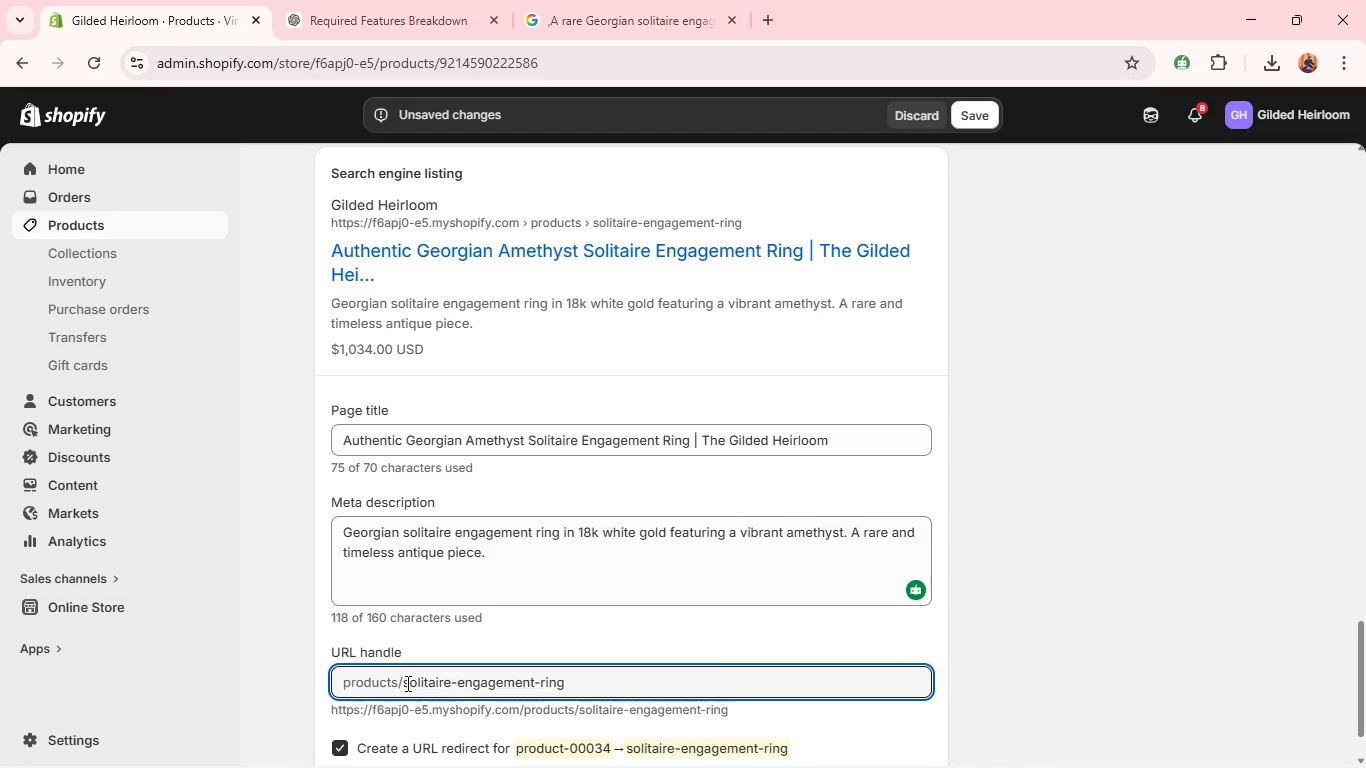 
type(geor)
 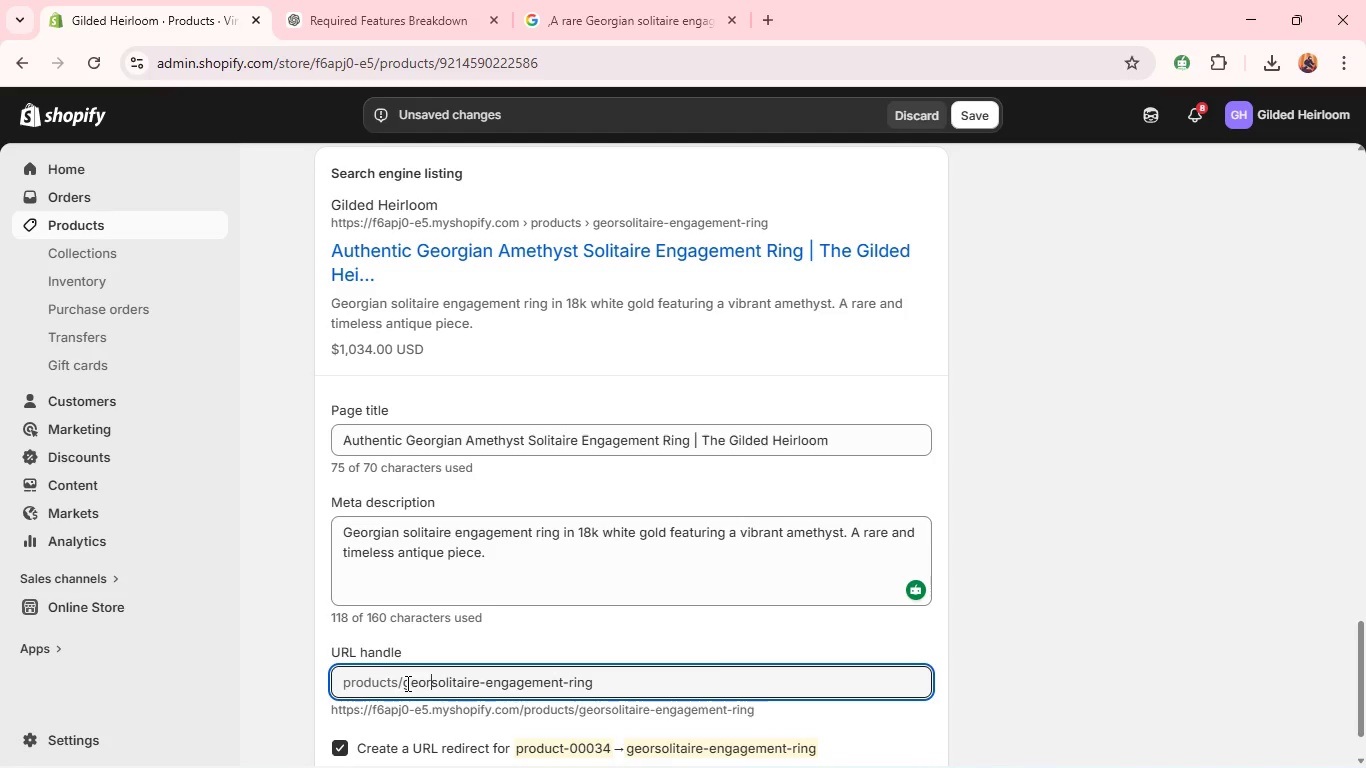 
type(ogian-amethyst-)
 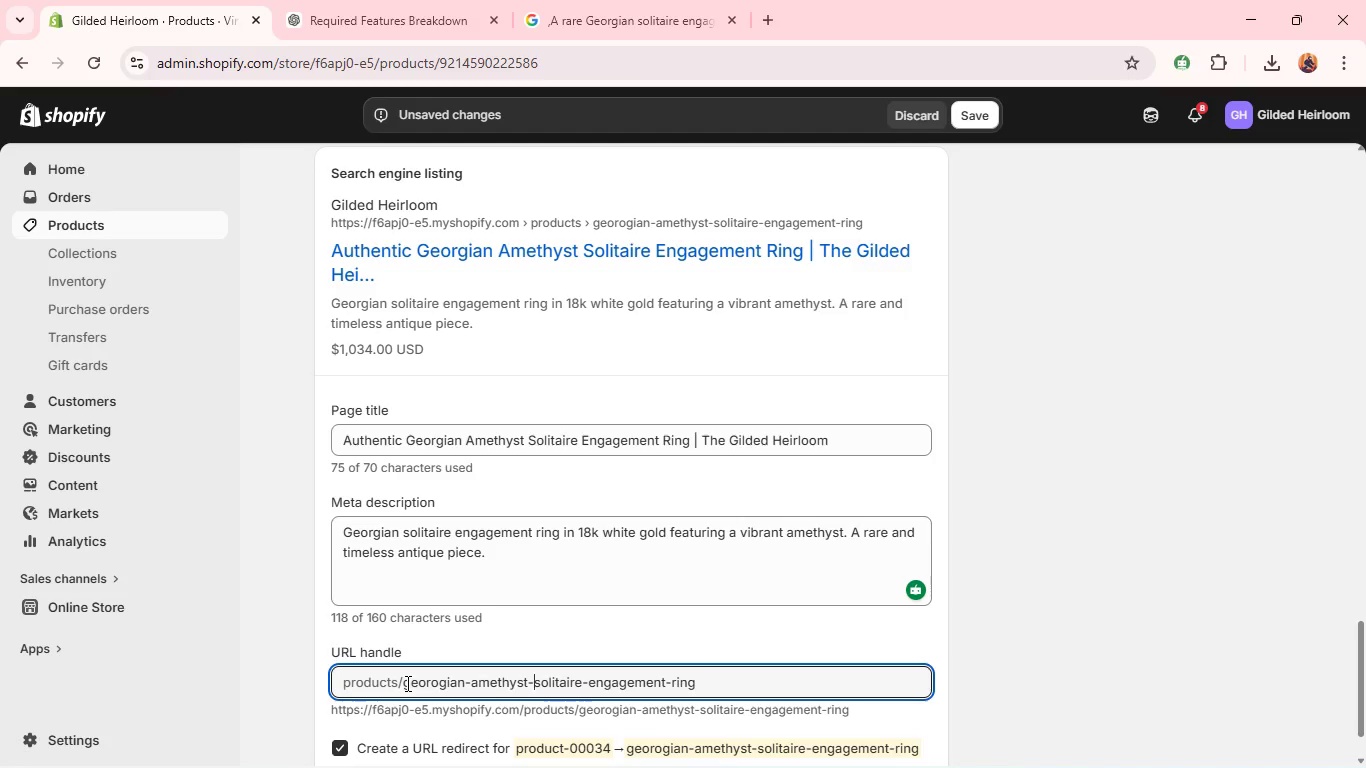 
wait(5.73)
 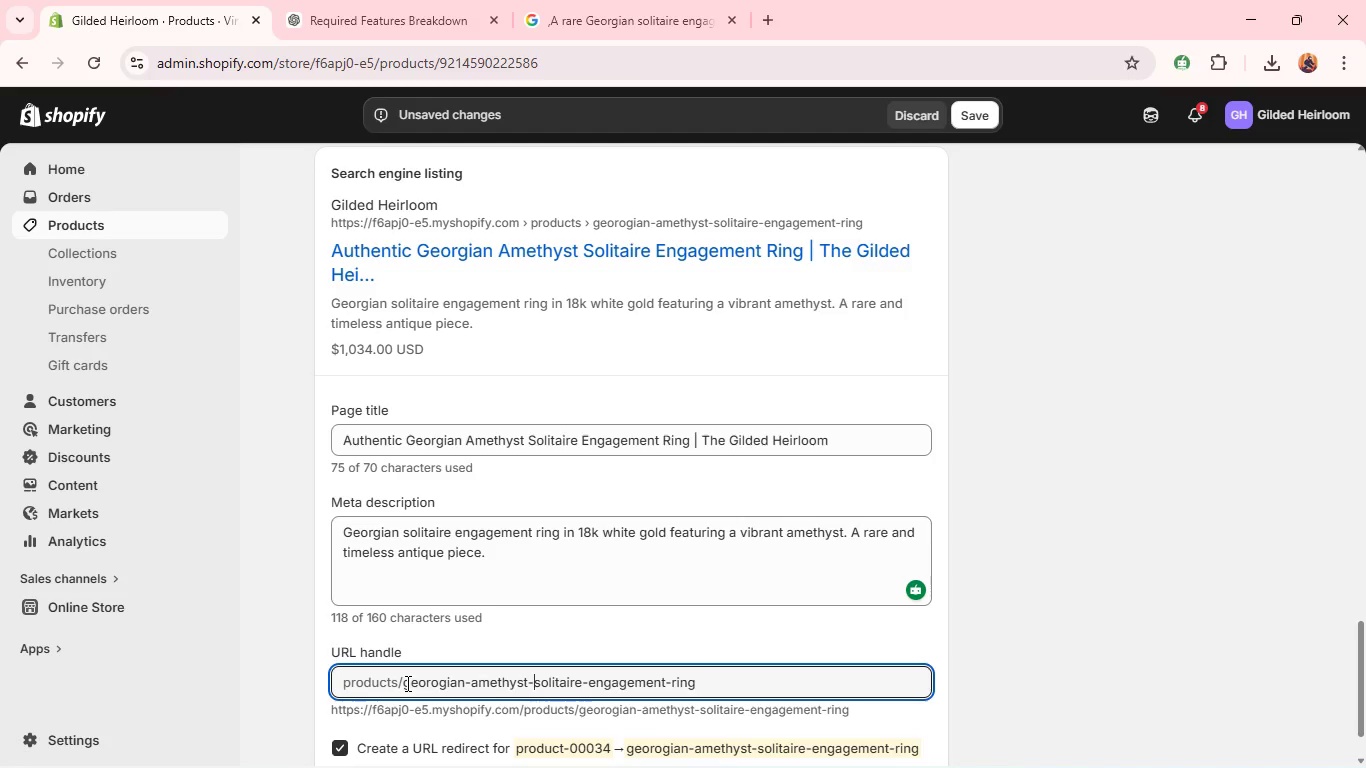 
left_click([441, 683])
 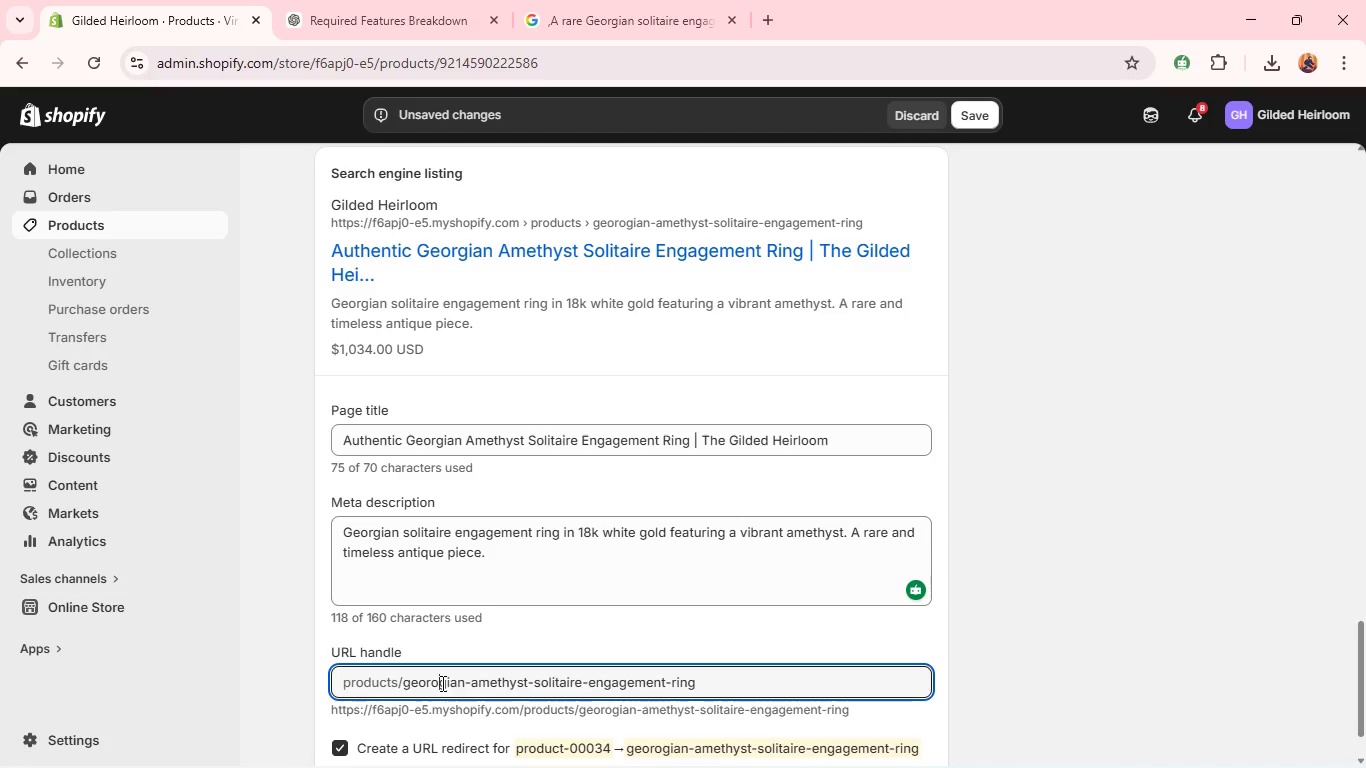 
key(Backspace)
 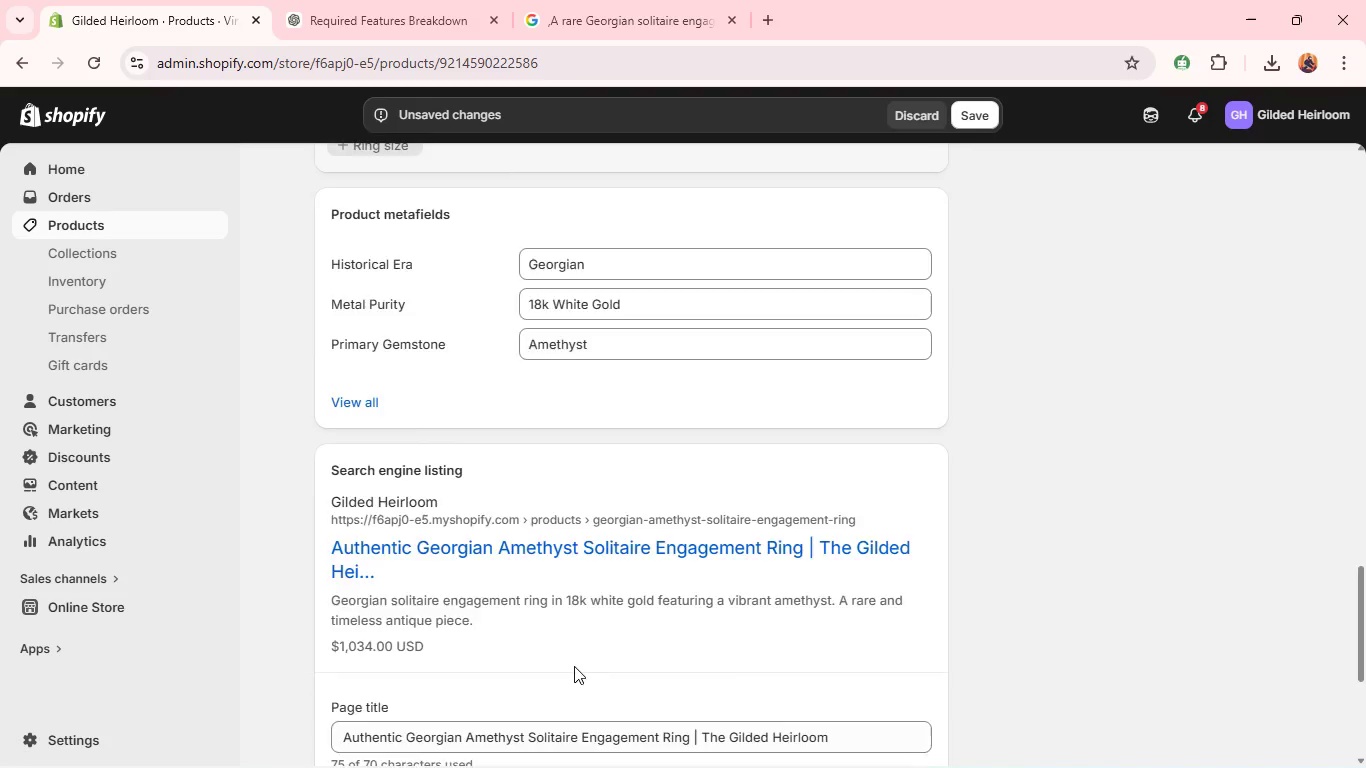 
wait(13.45)
 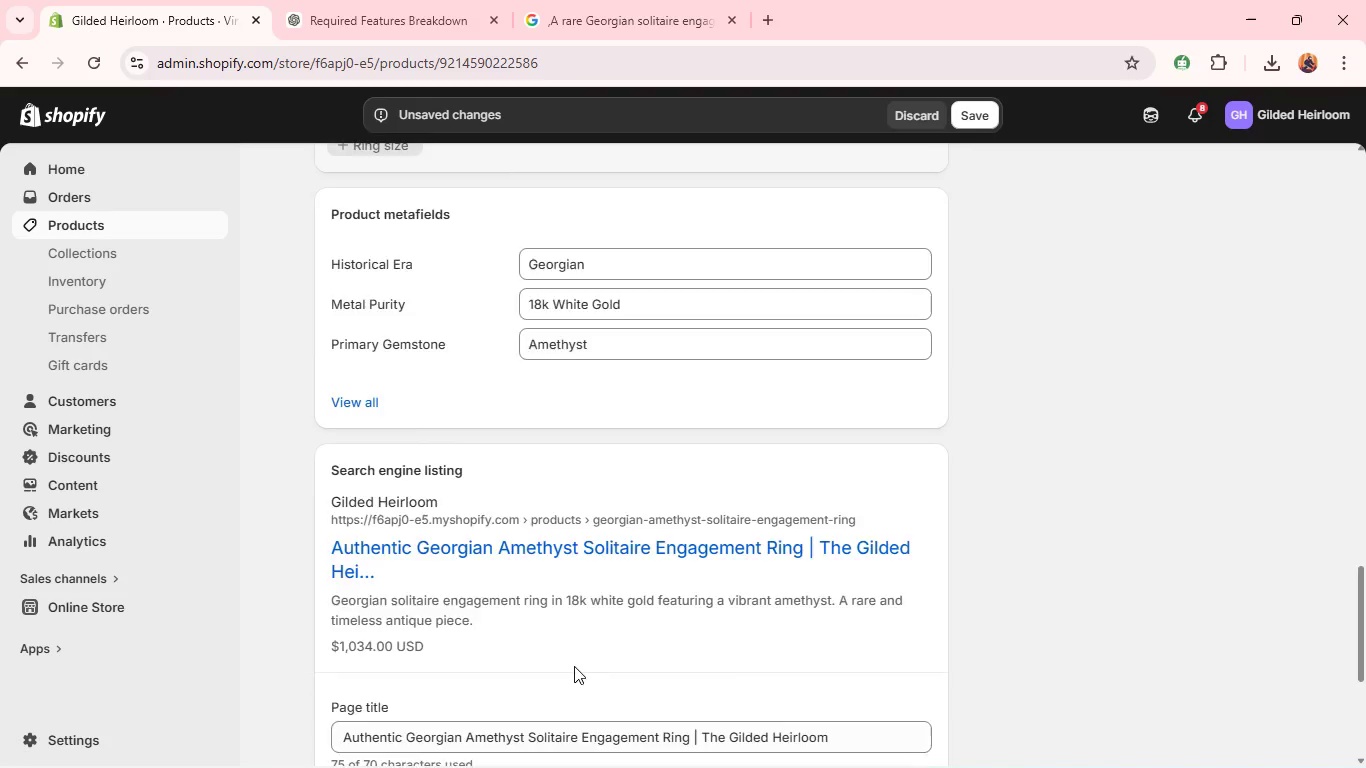 
left_click([1030, 451])
 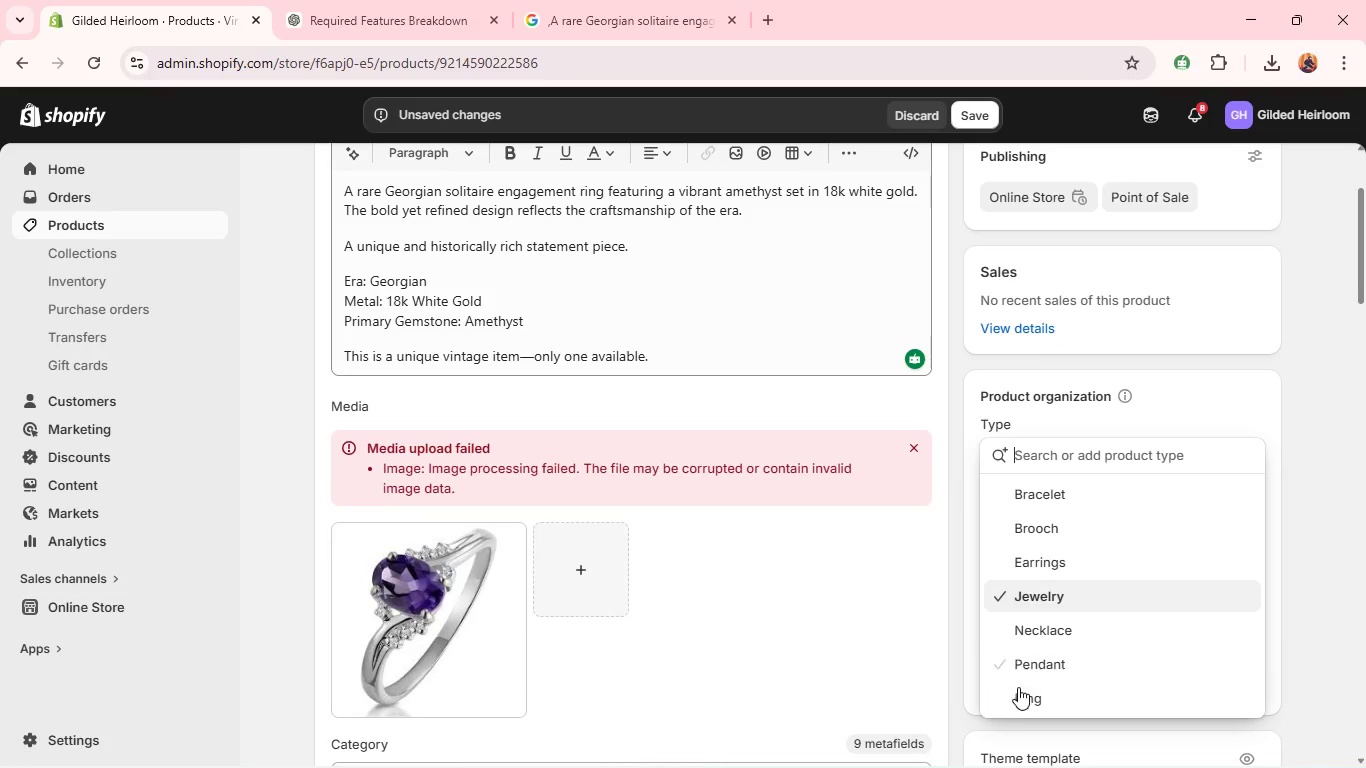 
left_click([1023, 707])
 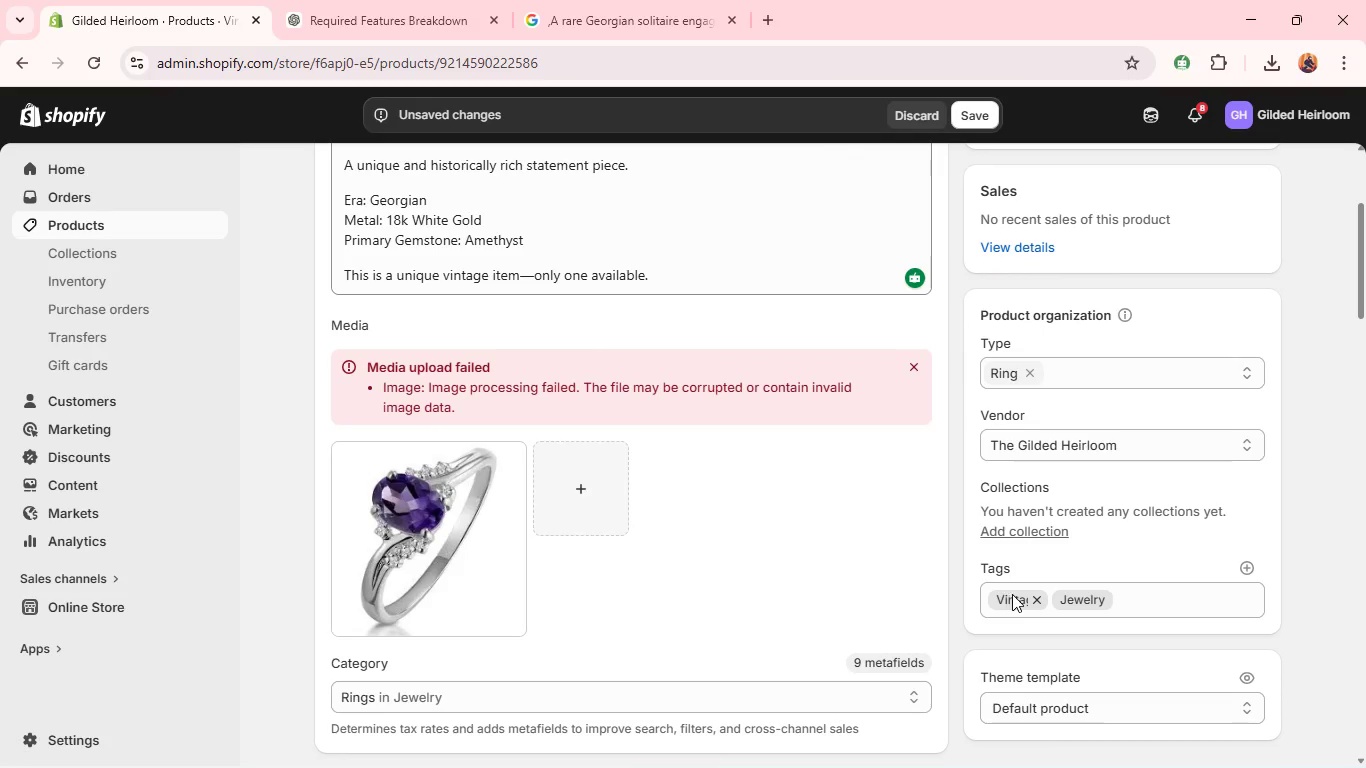 
left_click([1037, 595])
 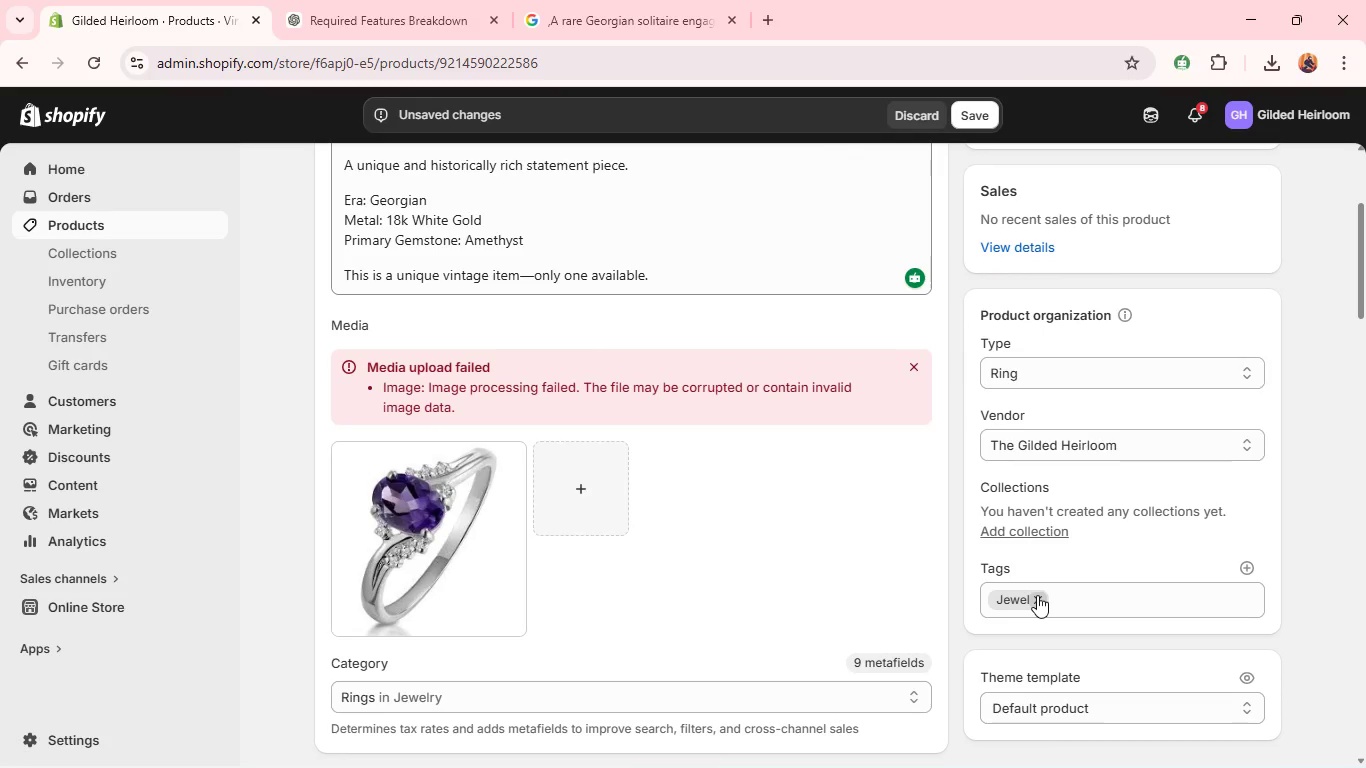 
left_click([1037, 595])
 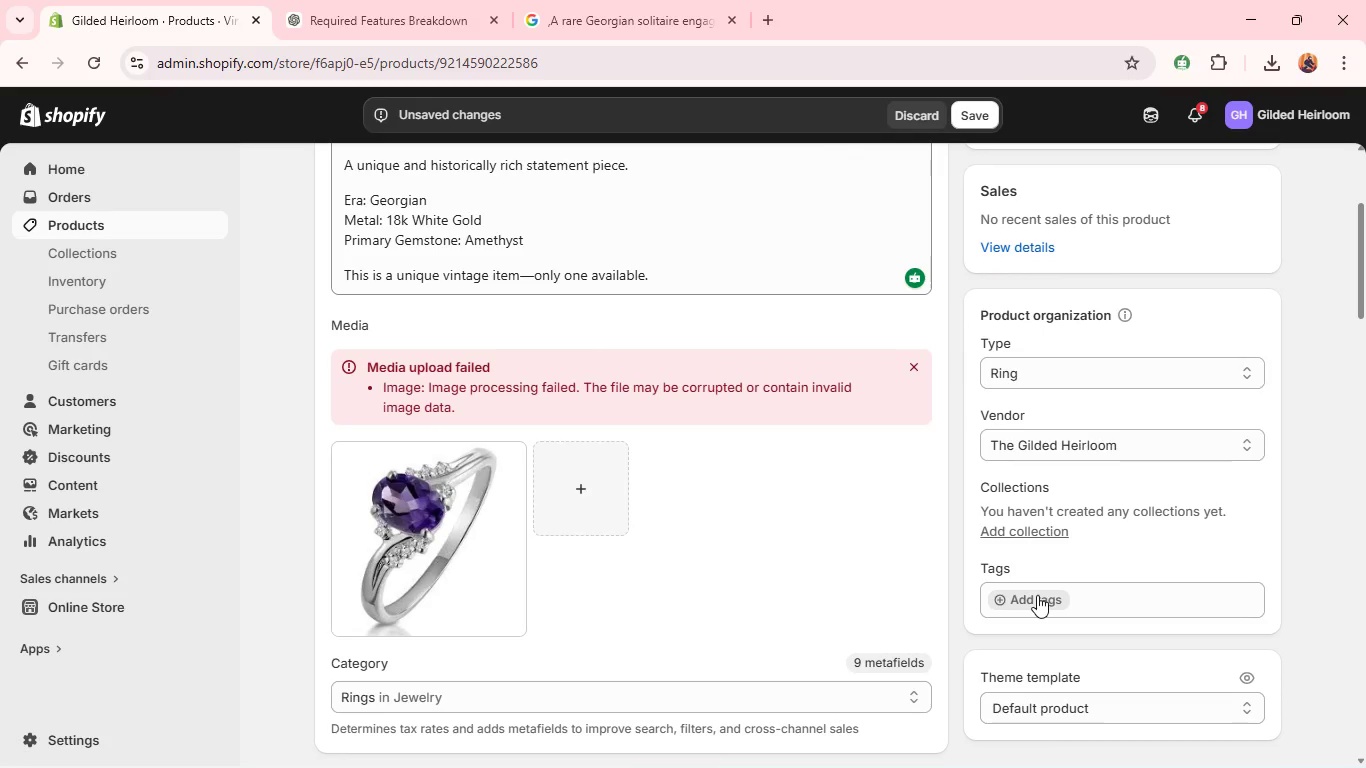 
left_click([1037, 595])
 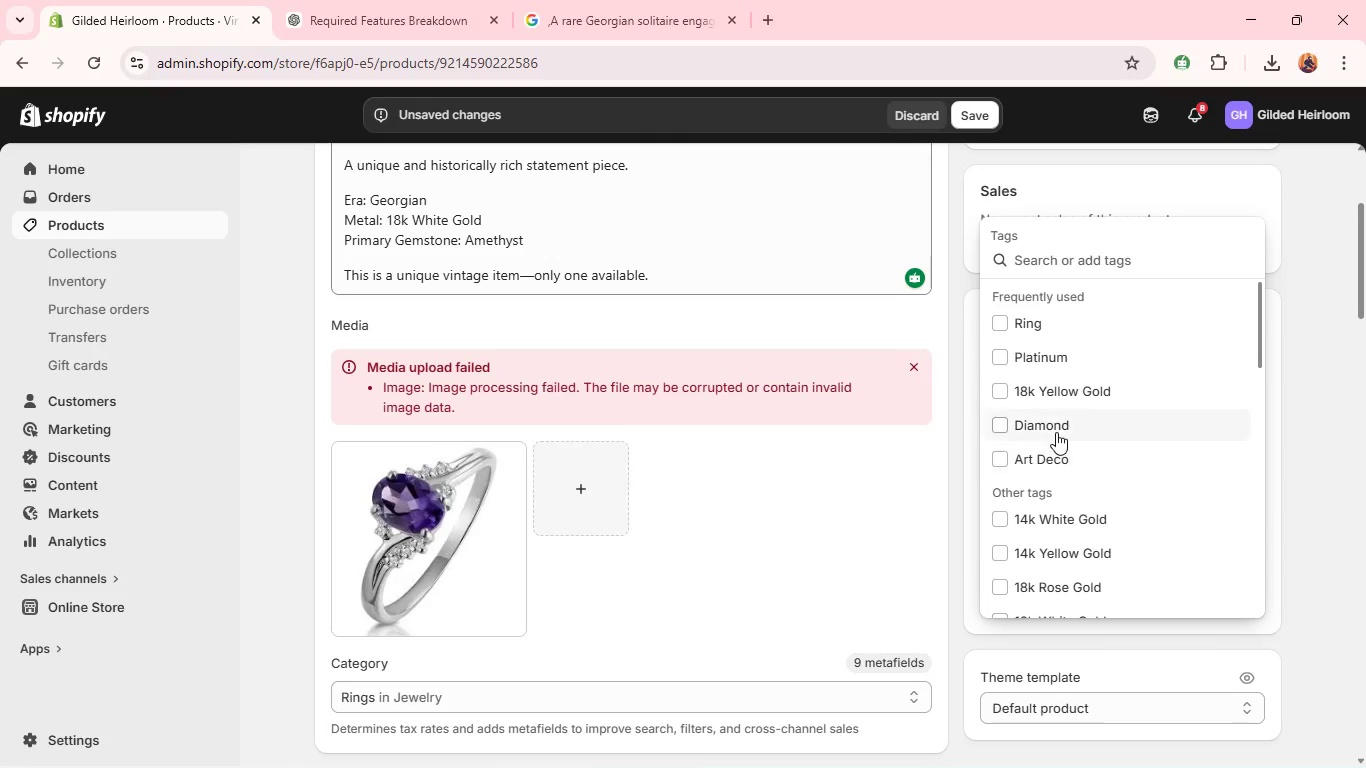 
type(ge)
 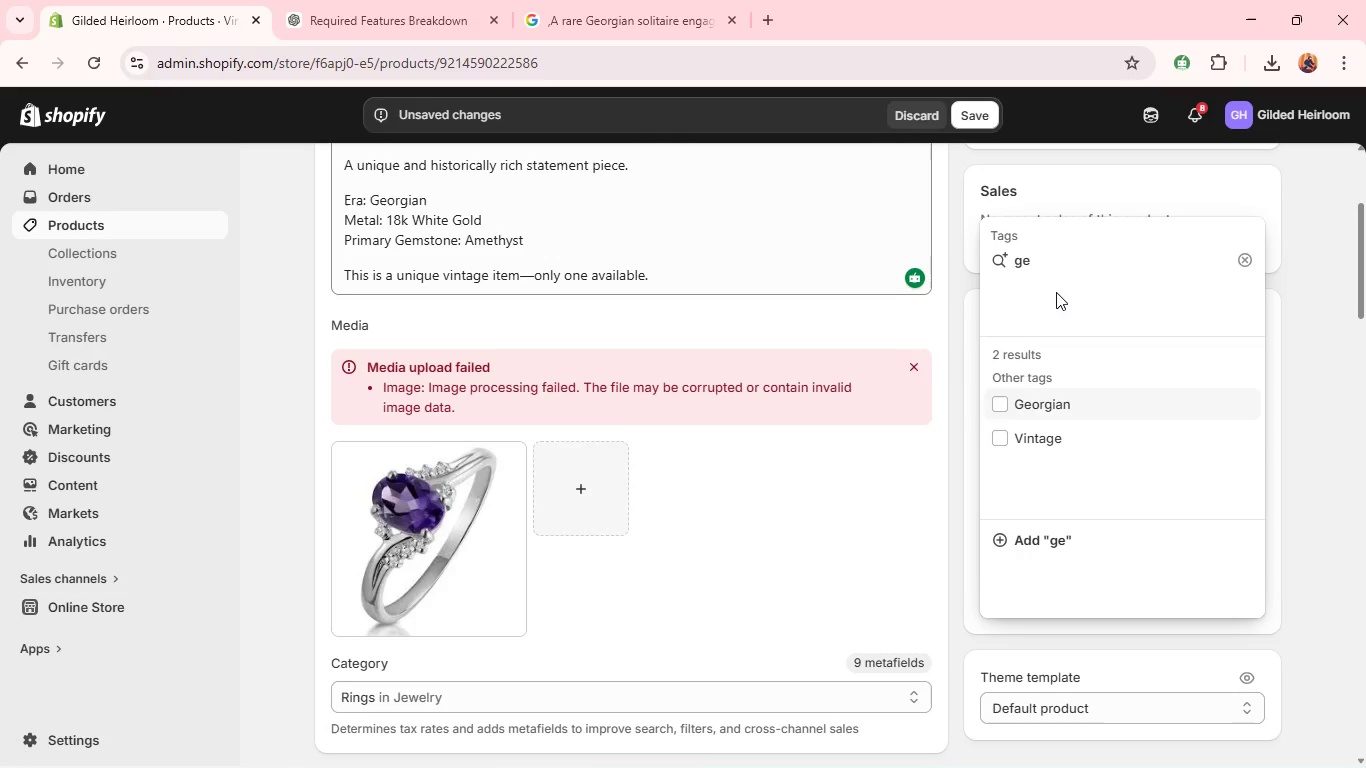 
left_click([1003, 413])
 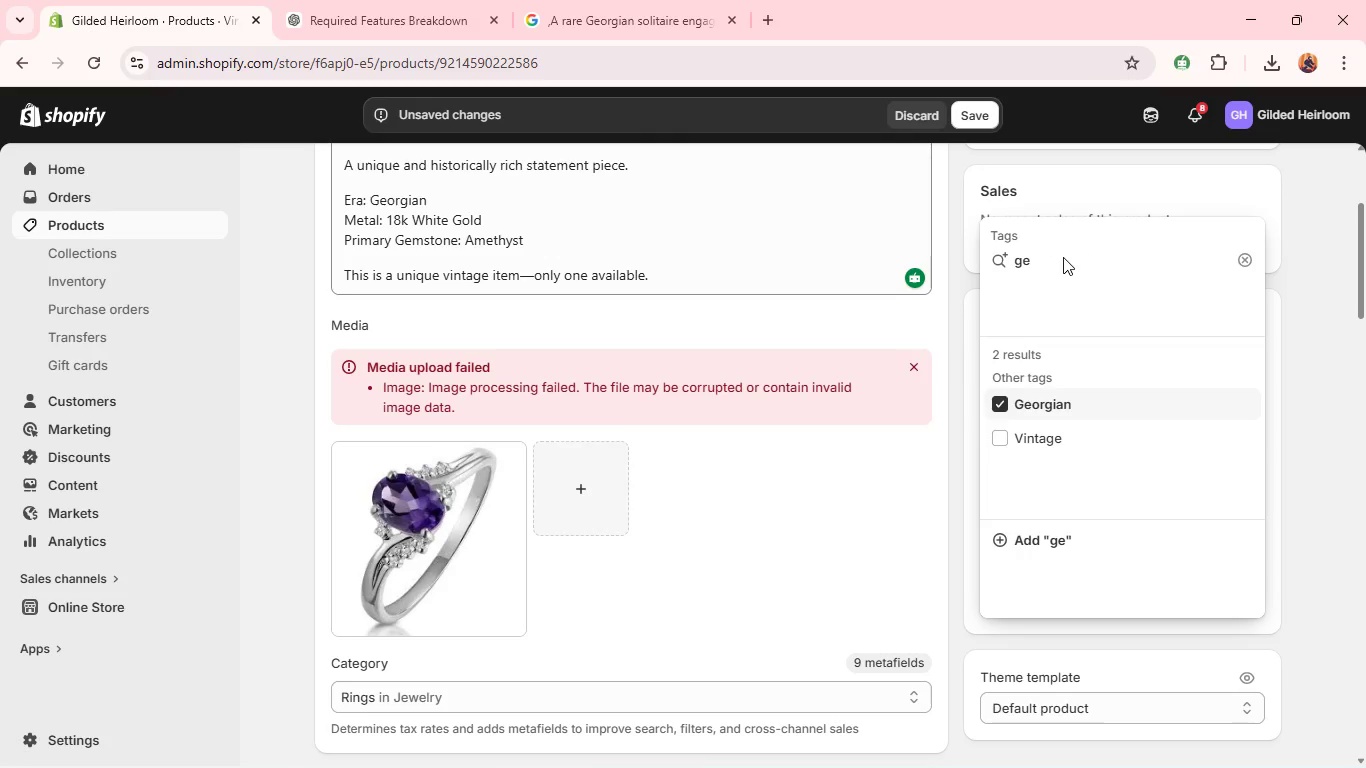 
left_click([1063, 257])
 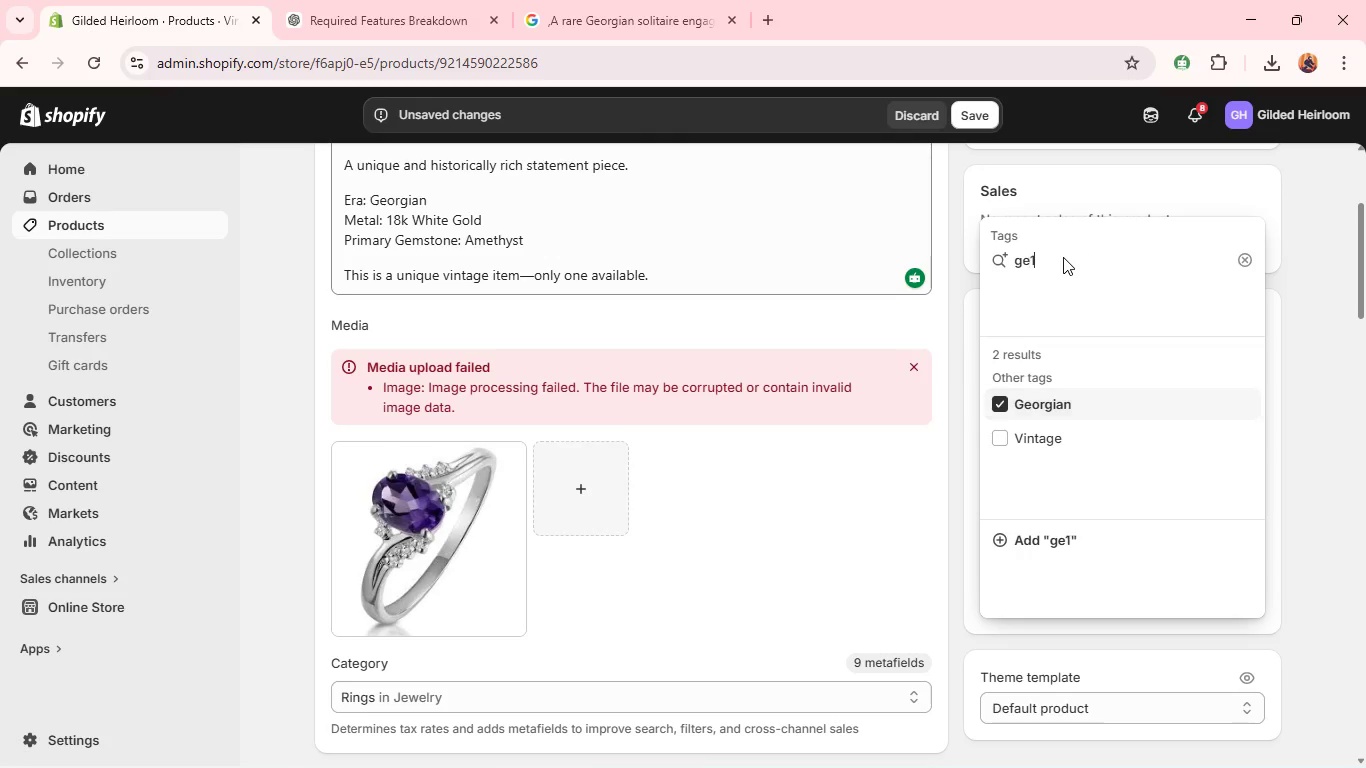 
type(18k)
 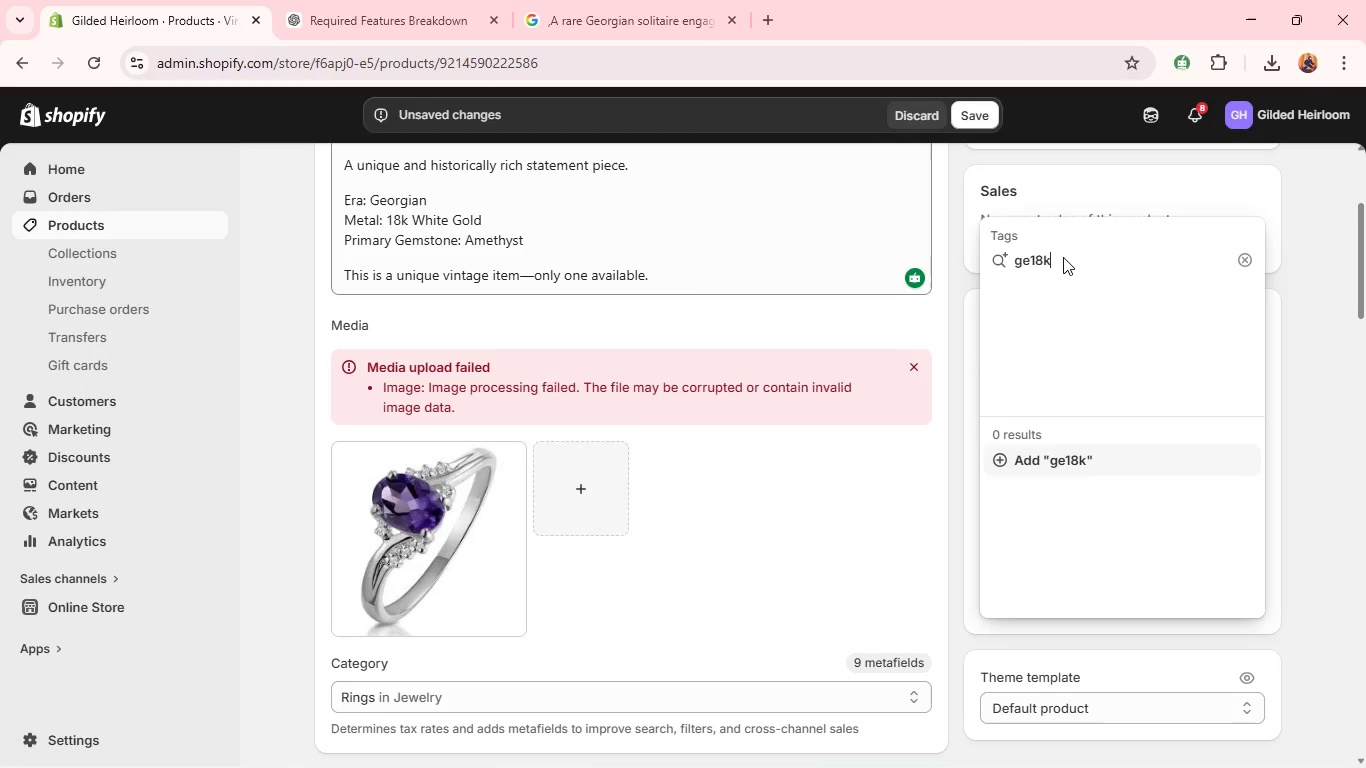 
double_click([1063, 257])
 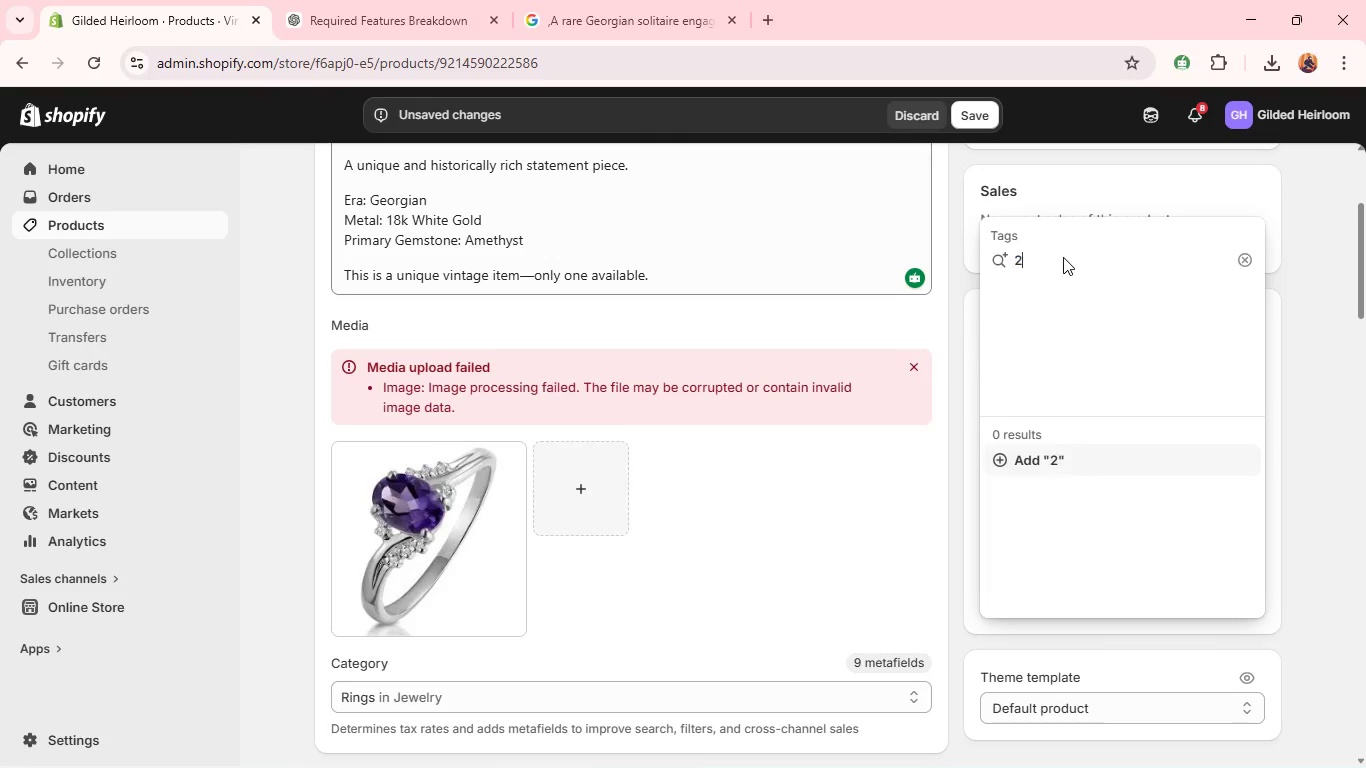 
type(28)
key(Backspace)
key(Backspace)
type(18k)
 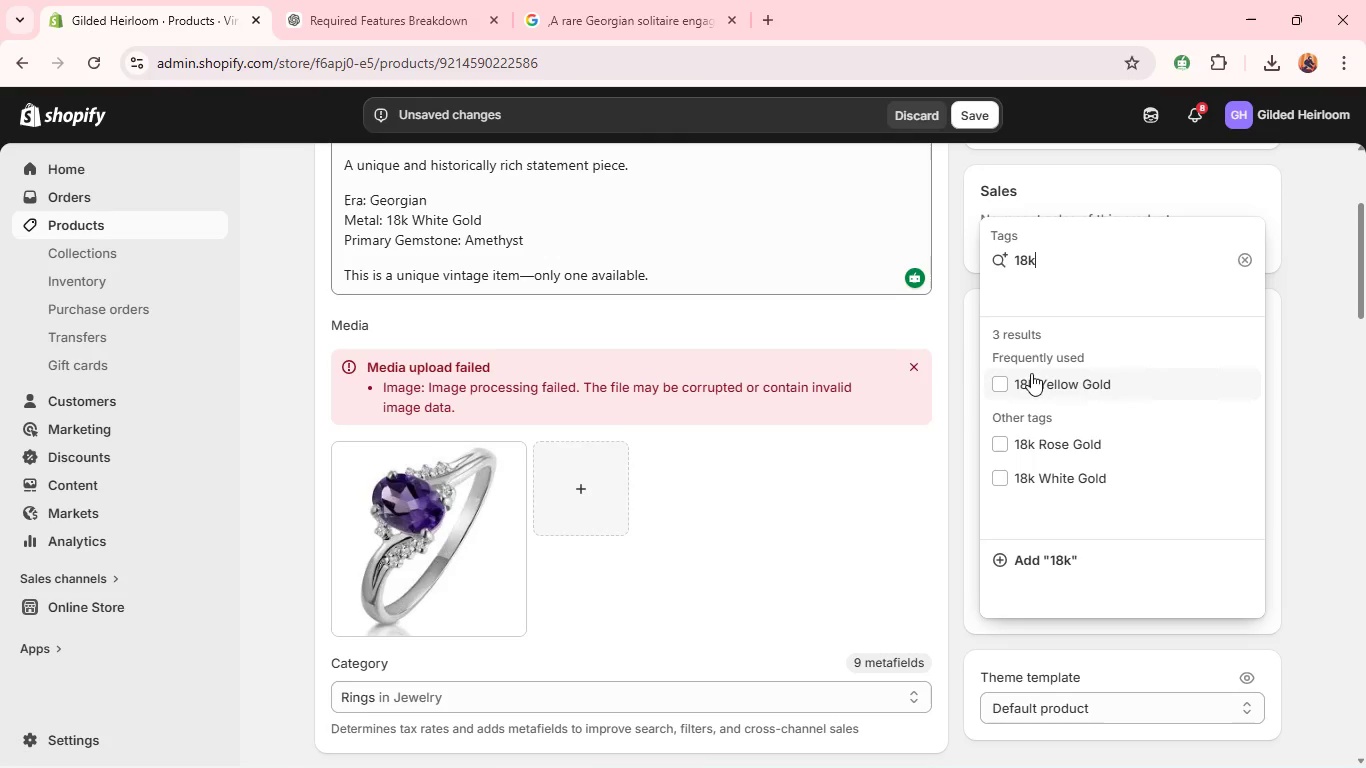 
wait(5.77)
 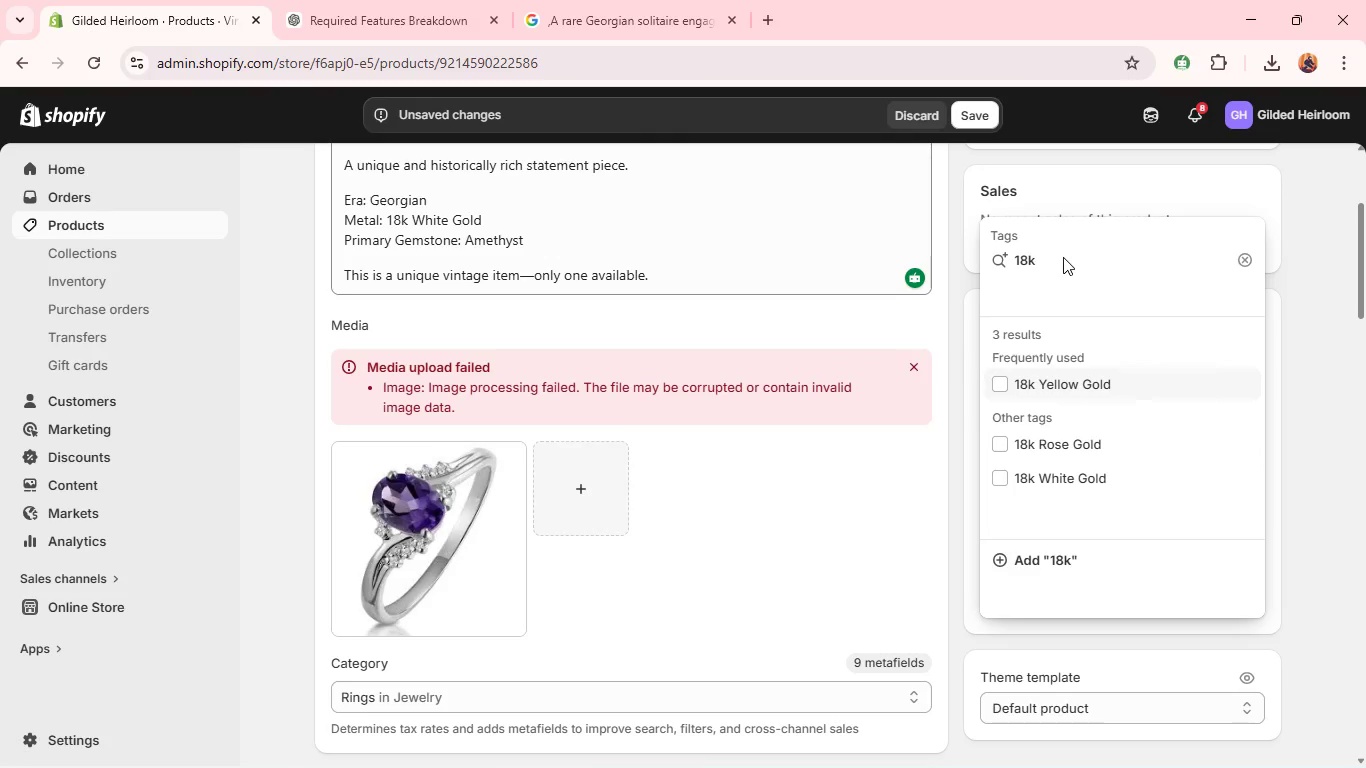 
left_click([1039, 477])
 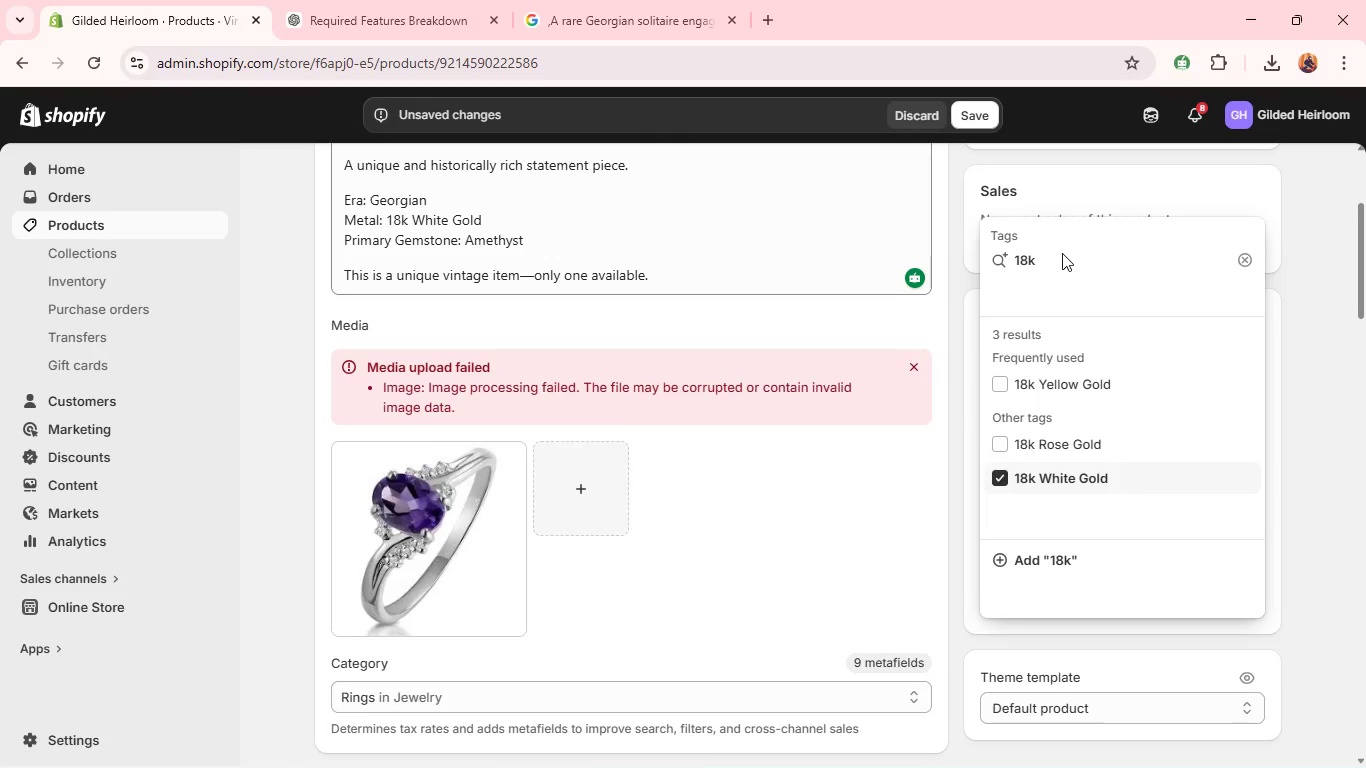 
double_click([1062, 253])
 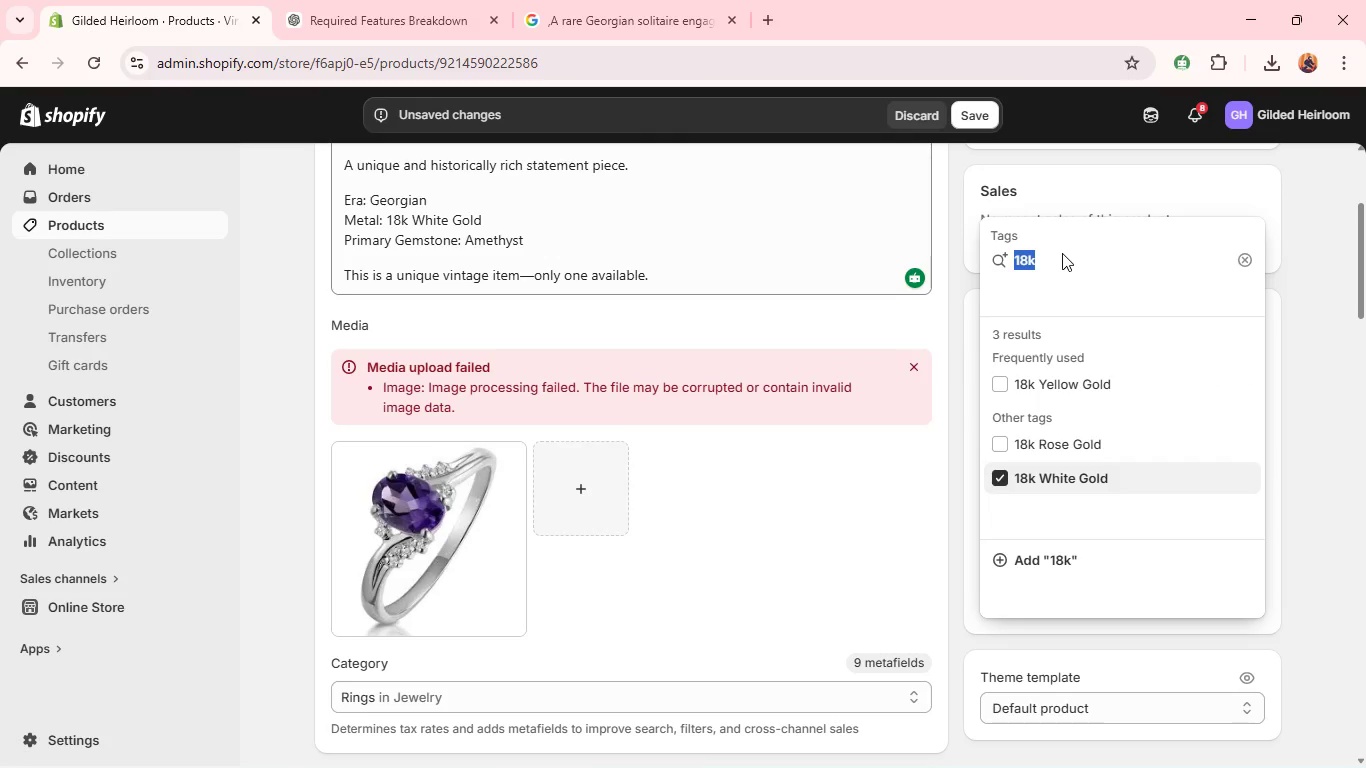 
triple_click([1062, 253])
 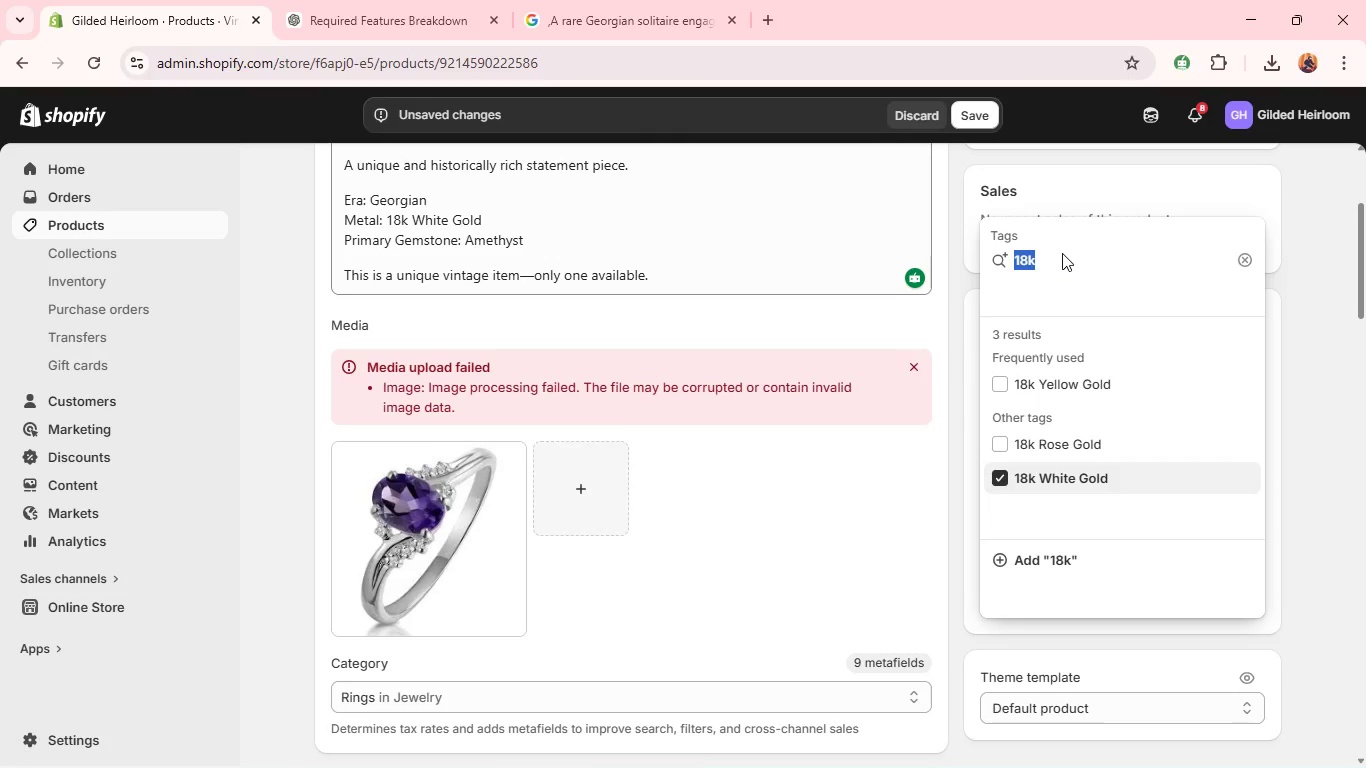 
type(am)
 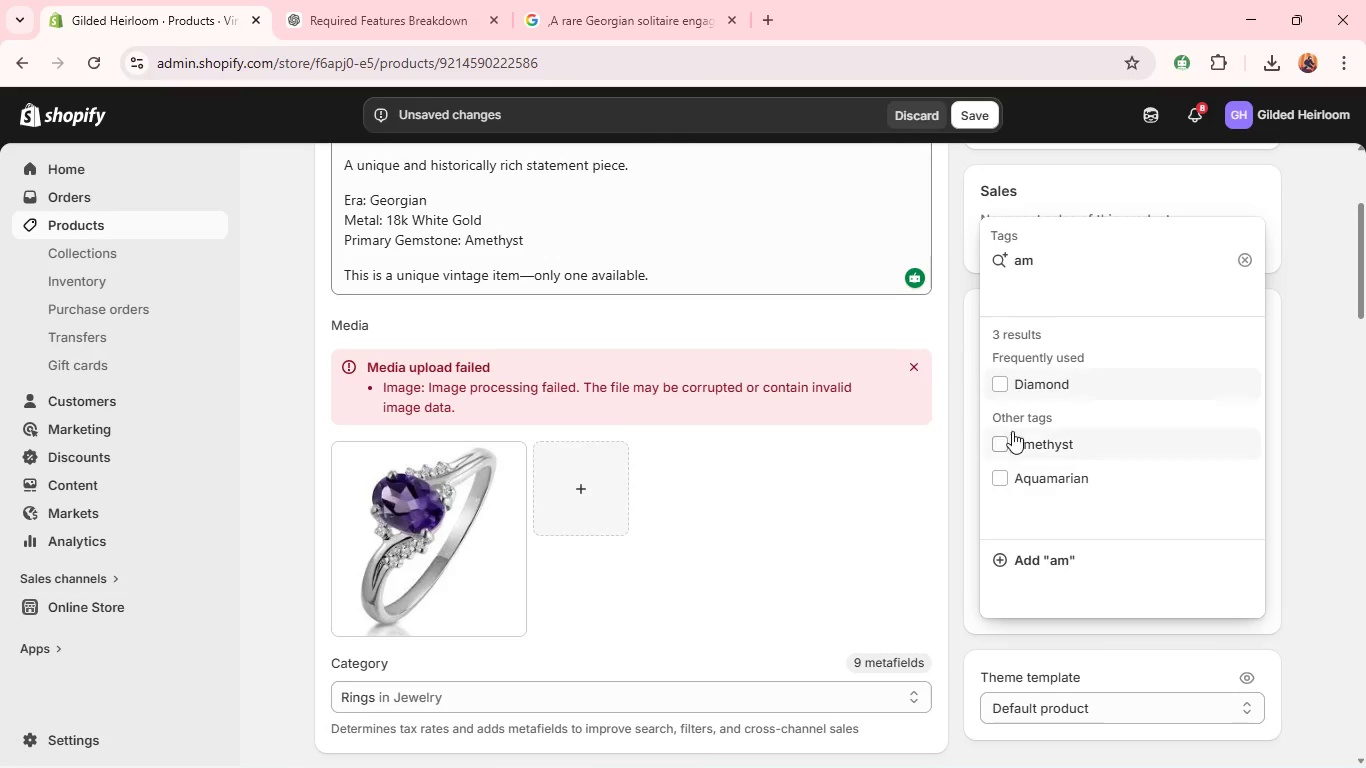 
left_click([1008, 444])
 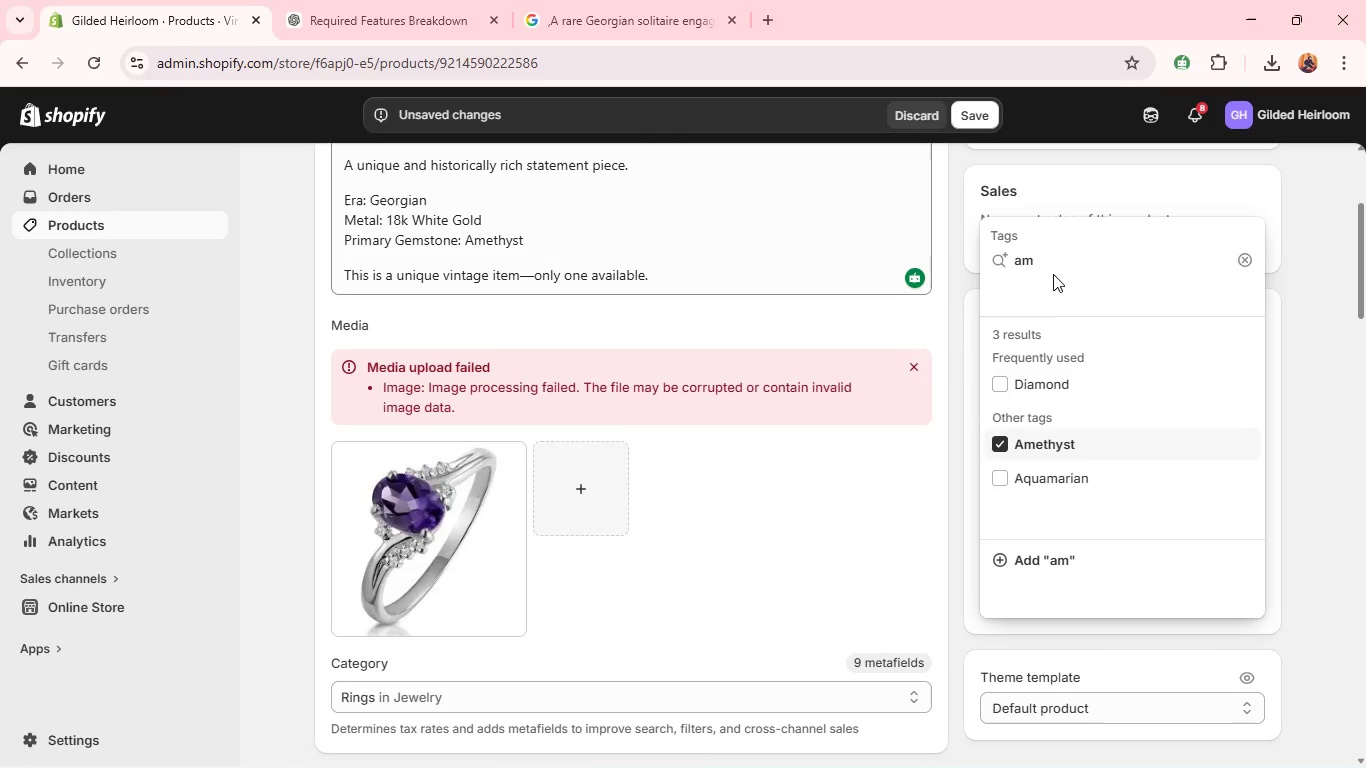 
left_click([1052, 269])
 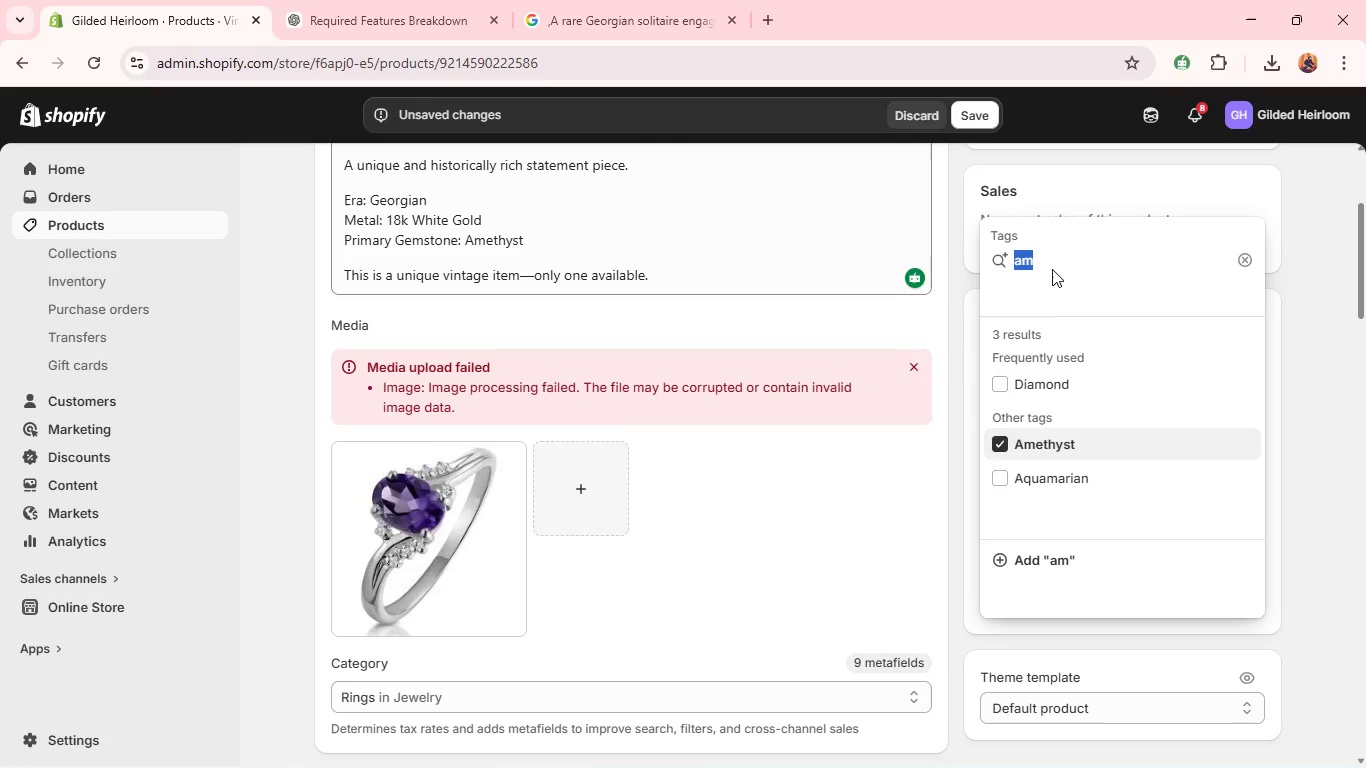 
double_click([1052, 269])
 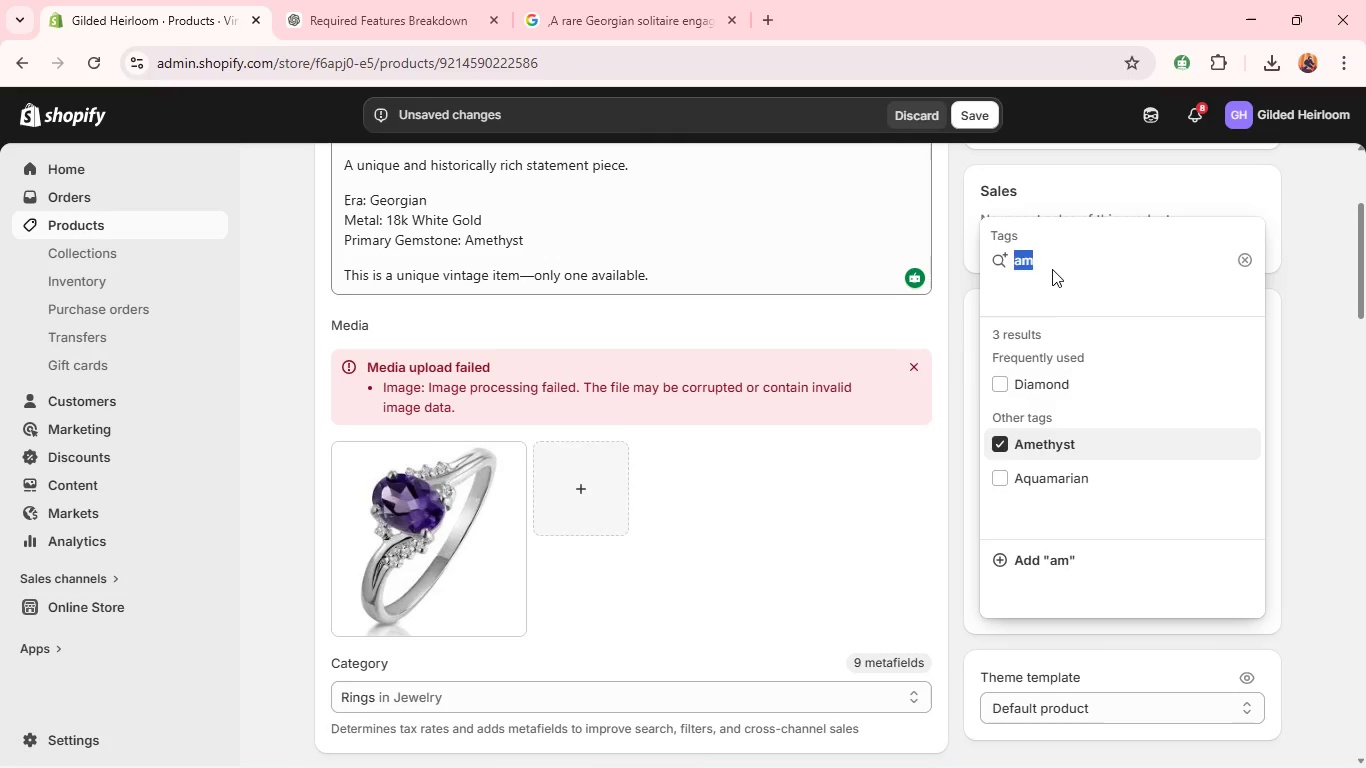 
type(ri)
 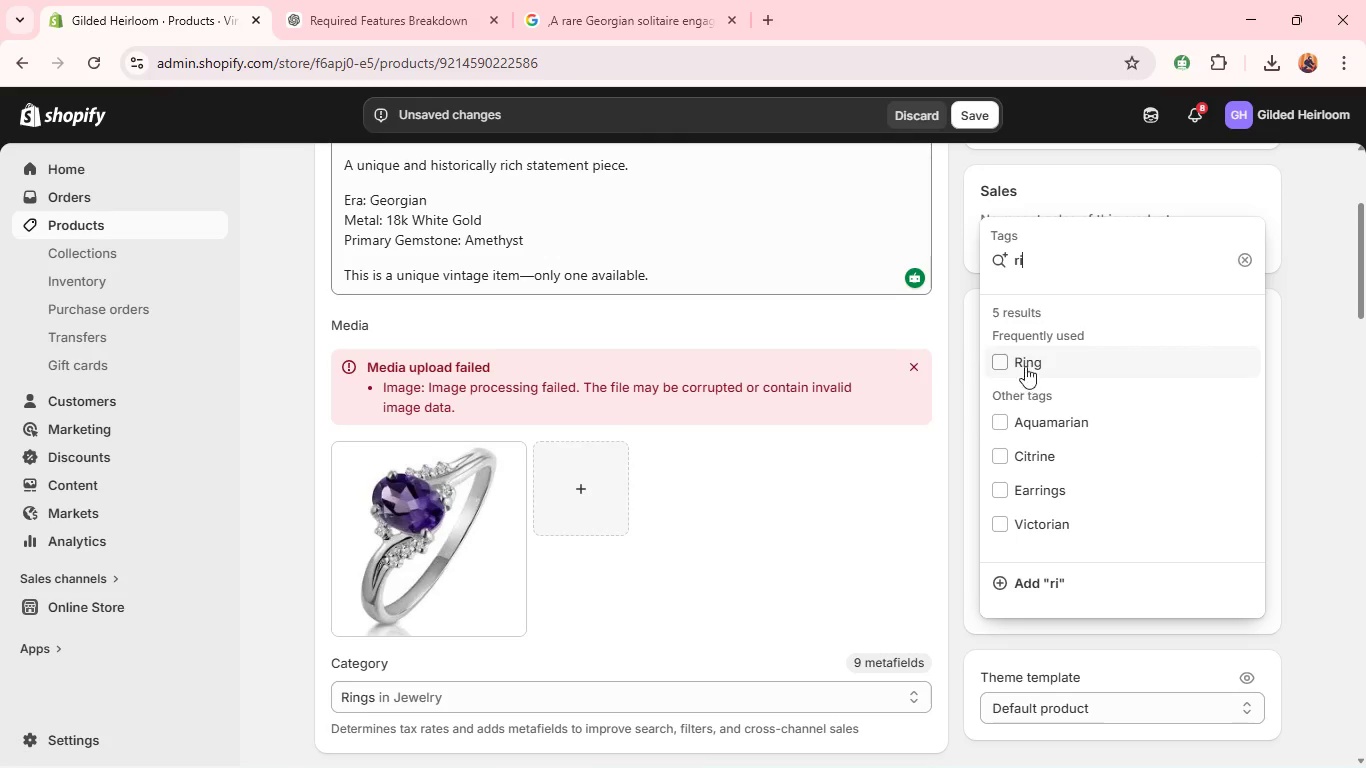 
left_click([1027, 360])
 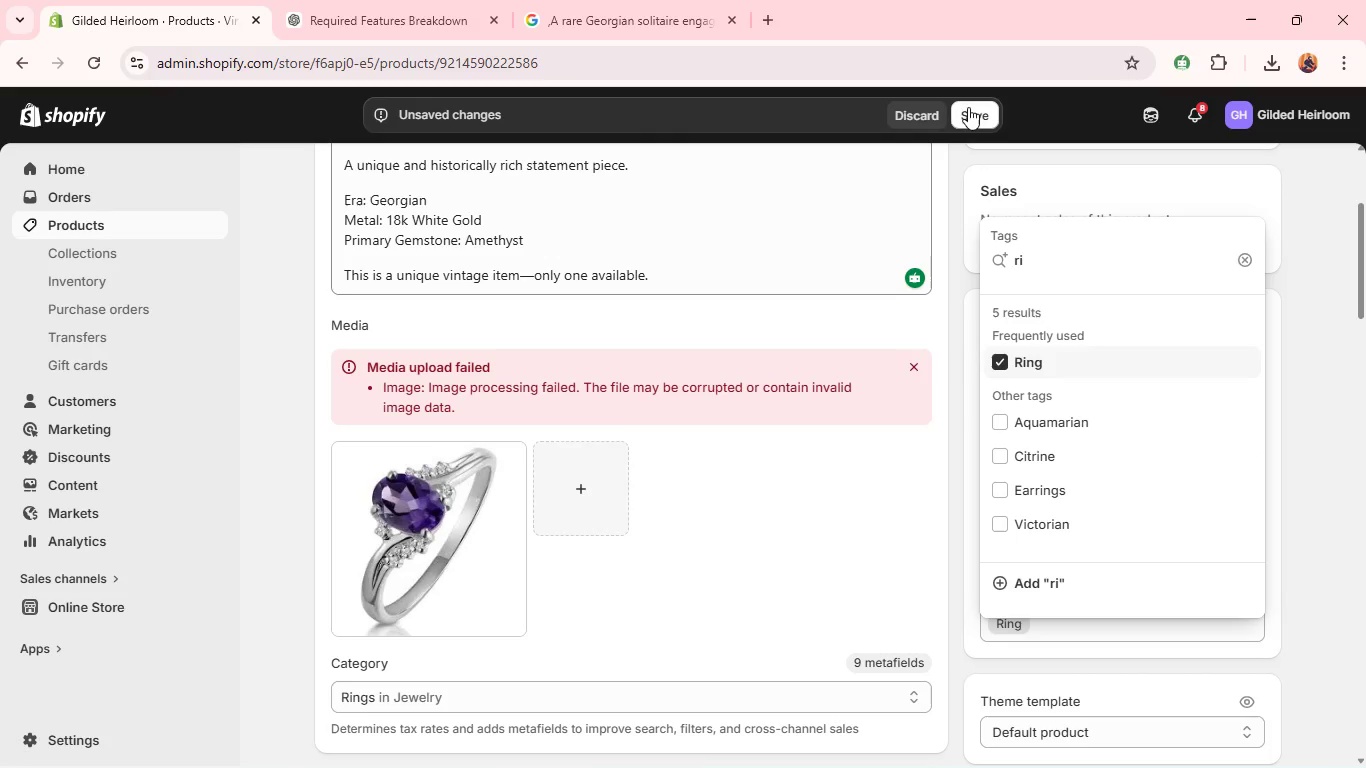 
left_click([967, 108])
 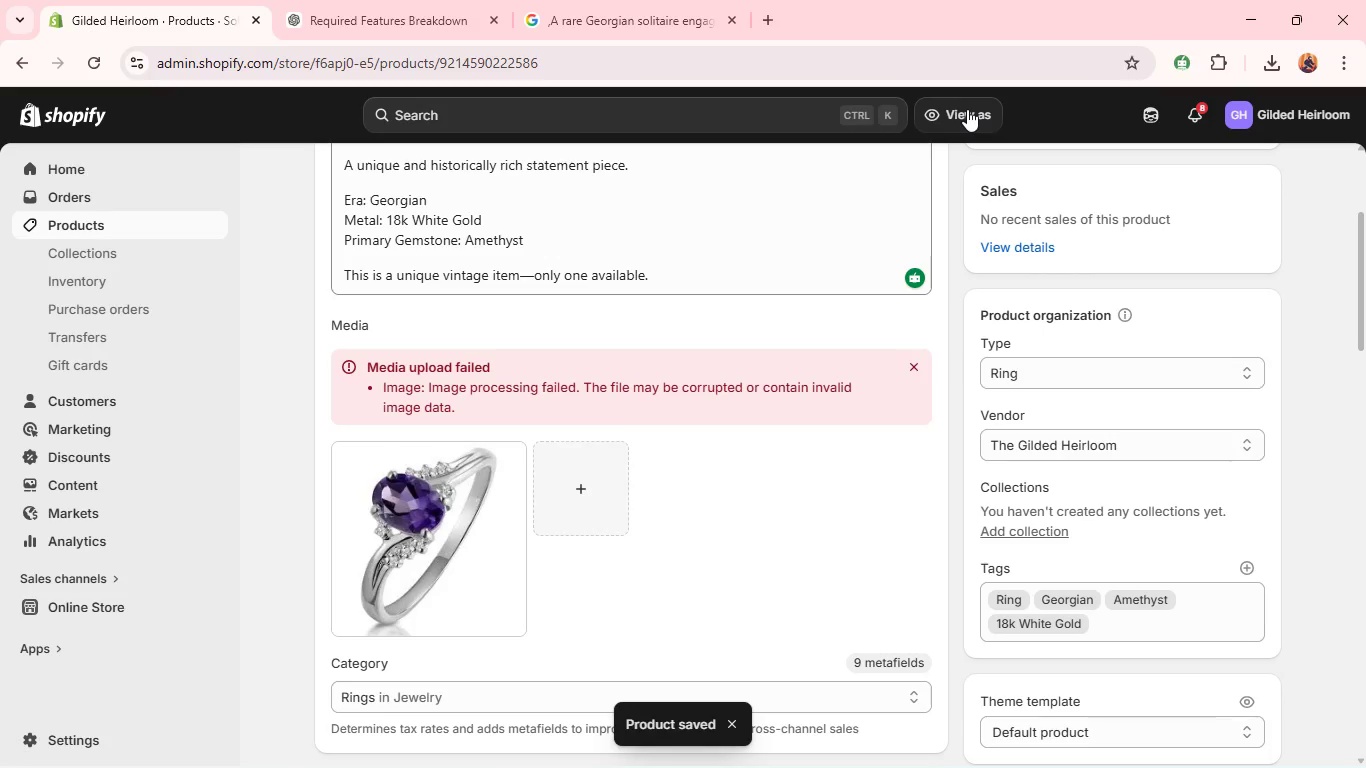 
wait(17.48)
 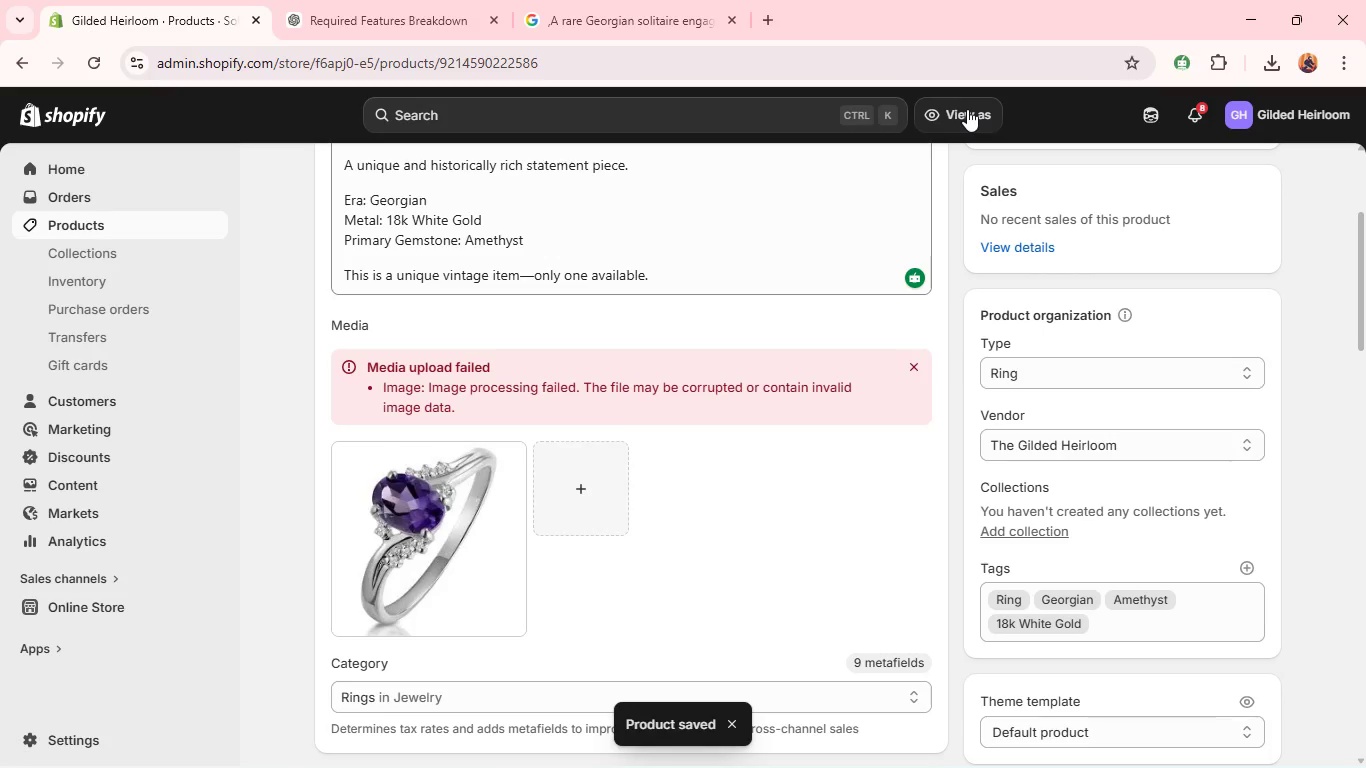 
left_click([173, 221])
 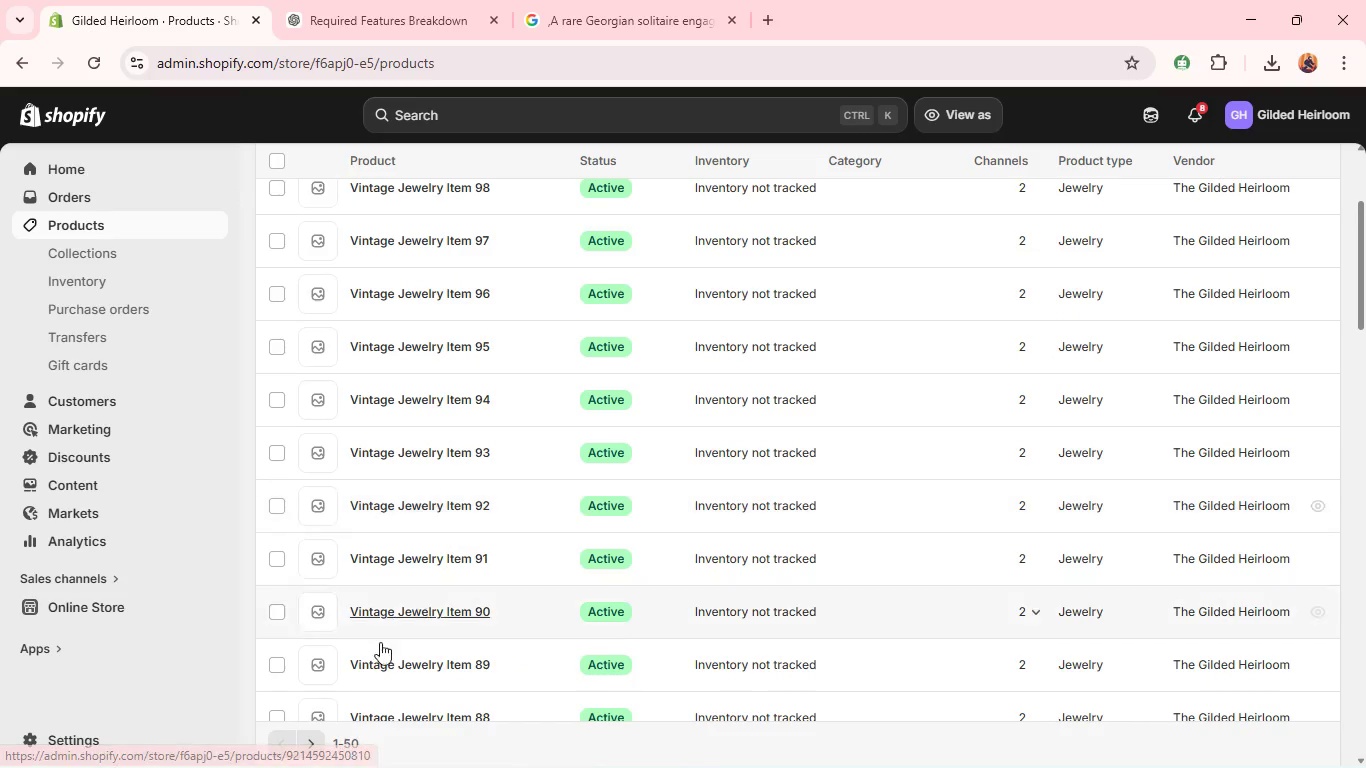 
left_click([311, 738])
 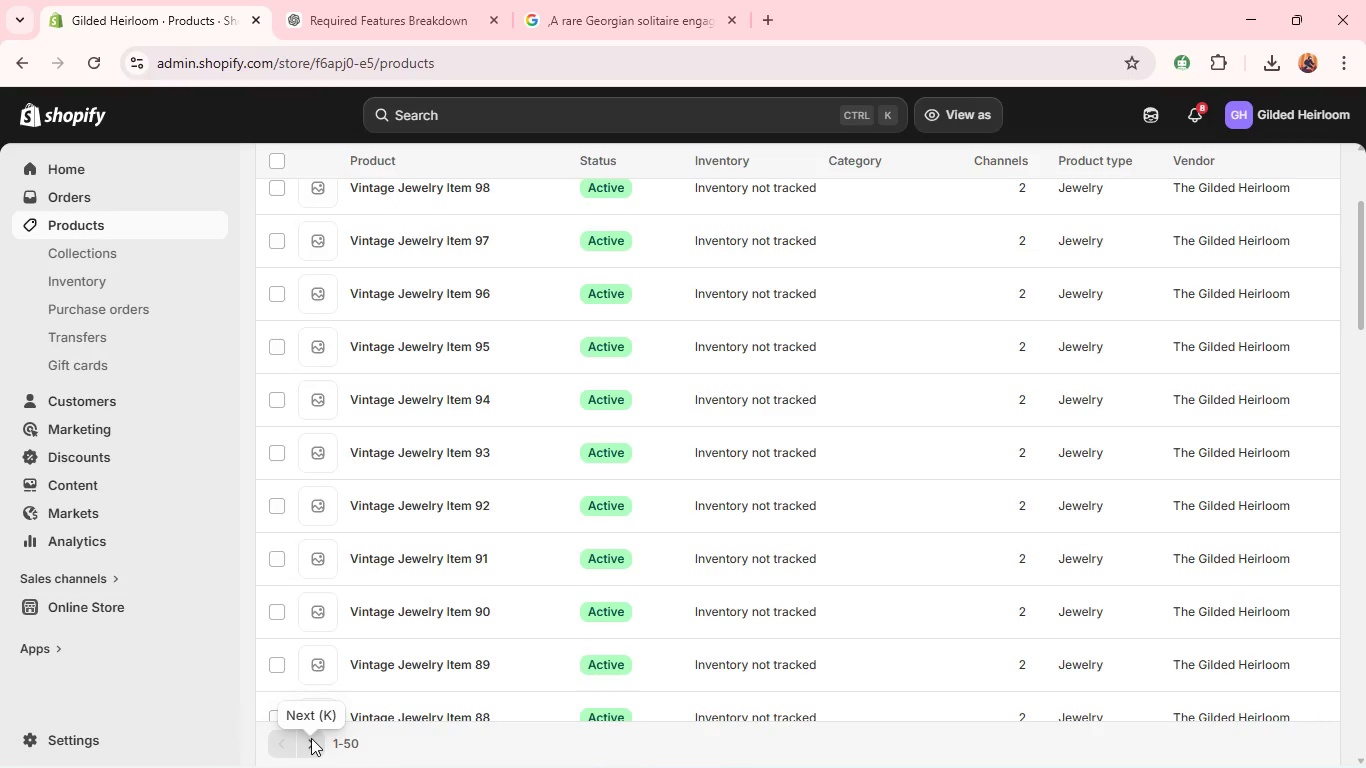 
wait(11.36)
 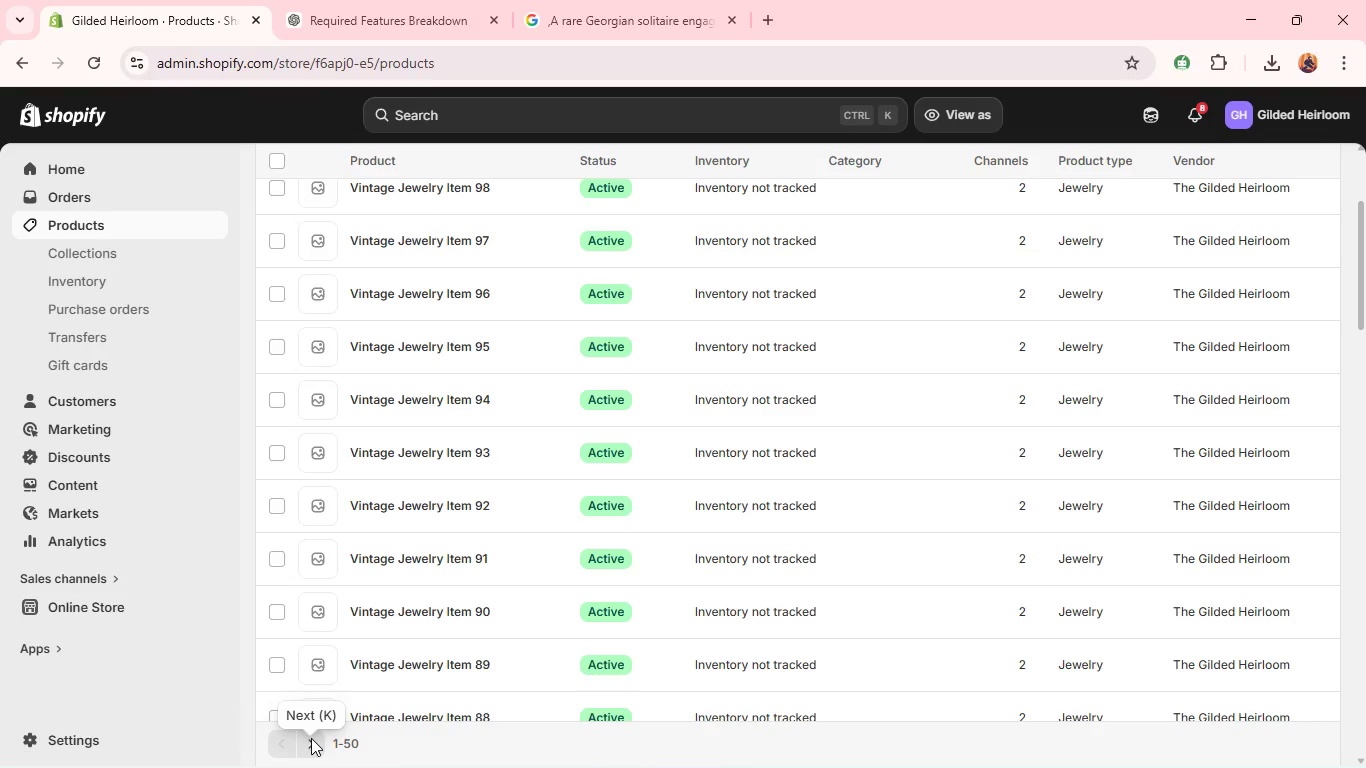 
left_click([318, 746])
 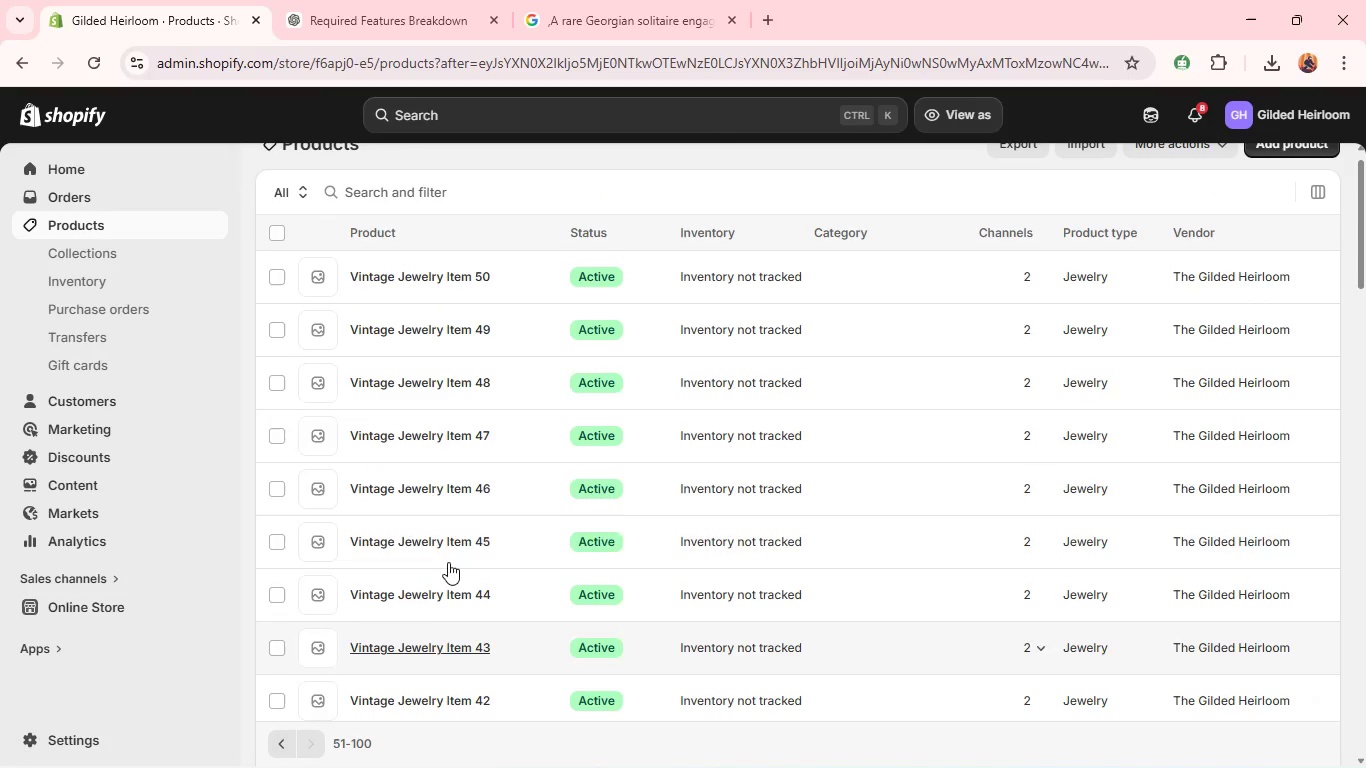 
wait(8.97)
 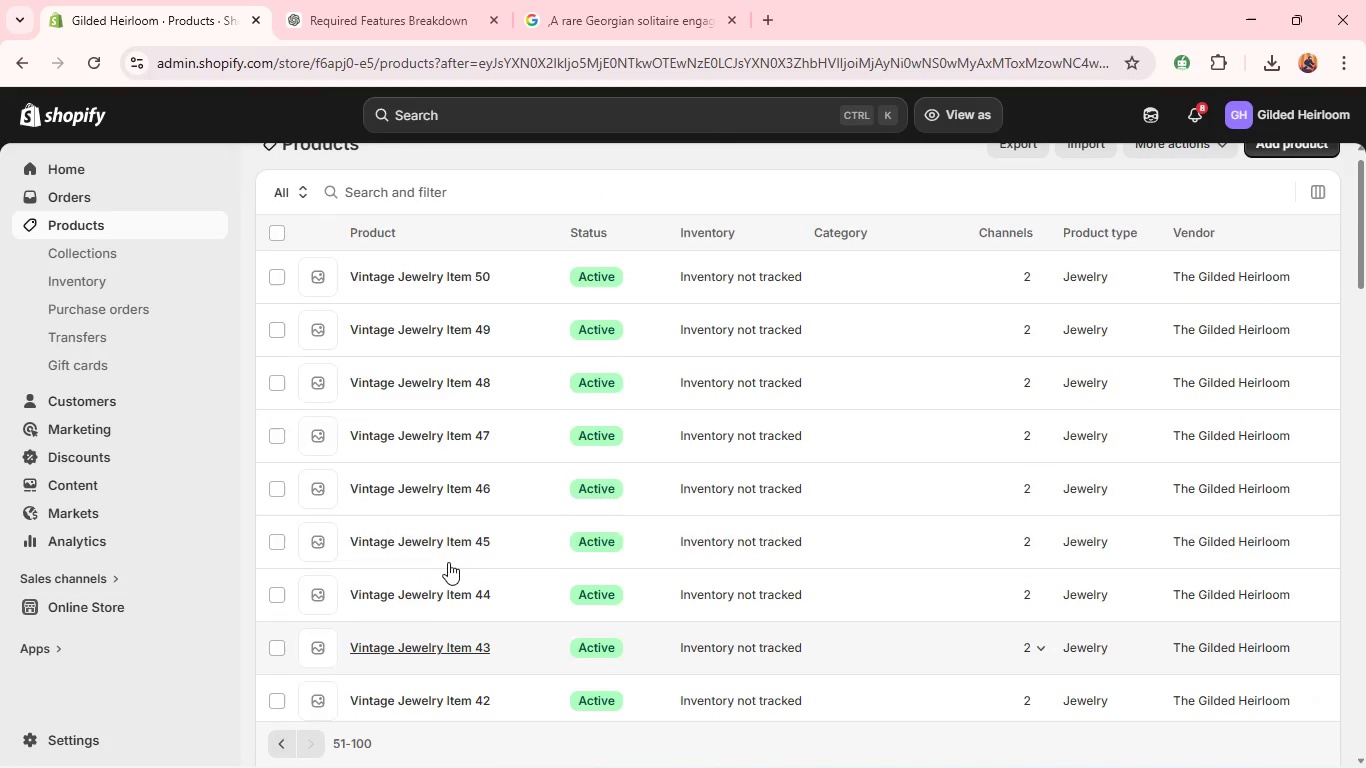 
left_click([435, 561])
 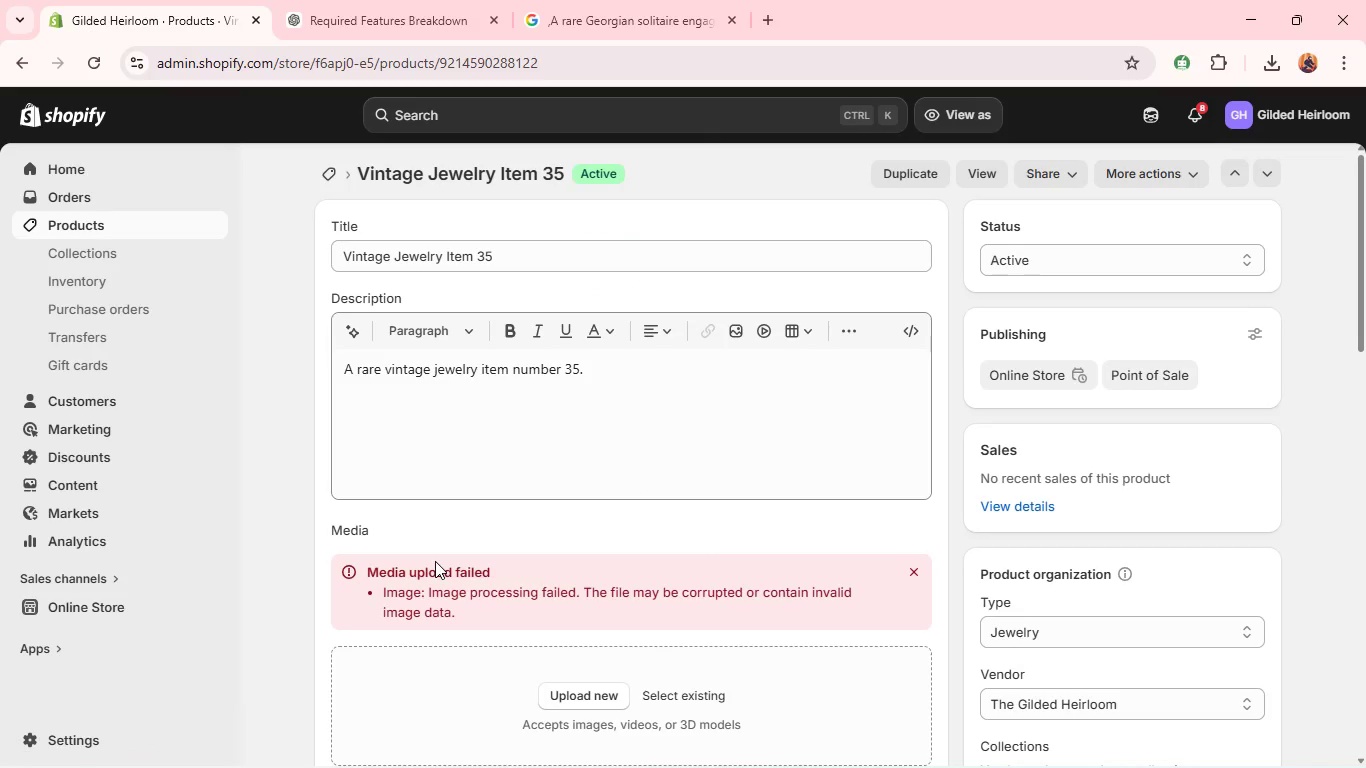 
wait(6.27)
 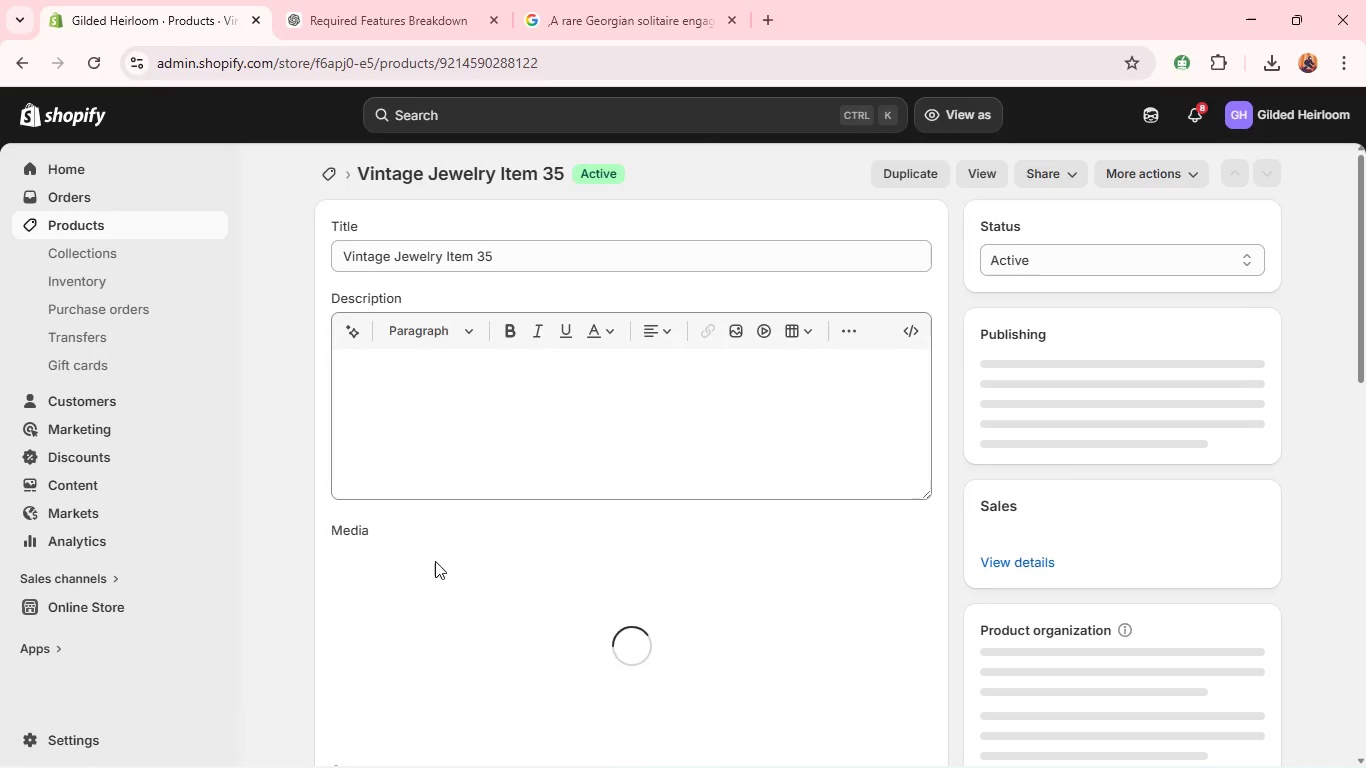 
scroll: coordinate [463, 450], scroll_direction: none, amount: 0.0
 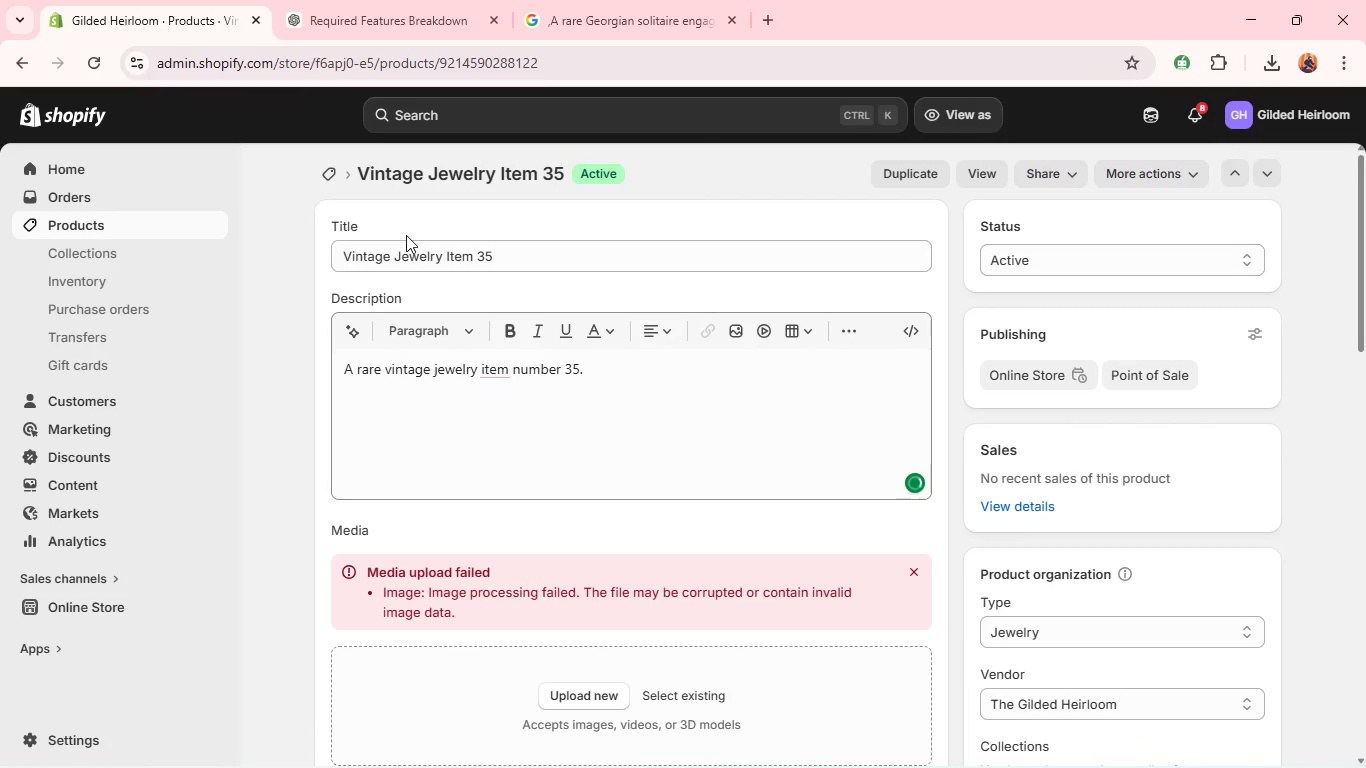 
left_click([401, 268])
 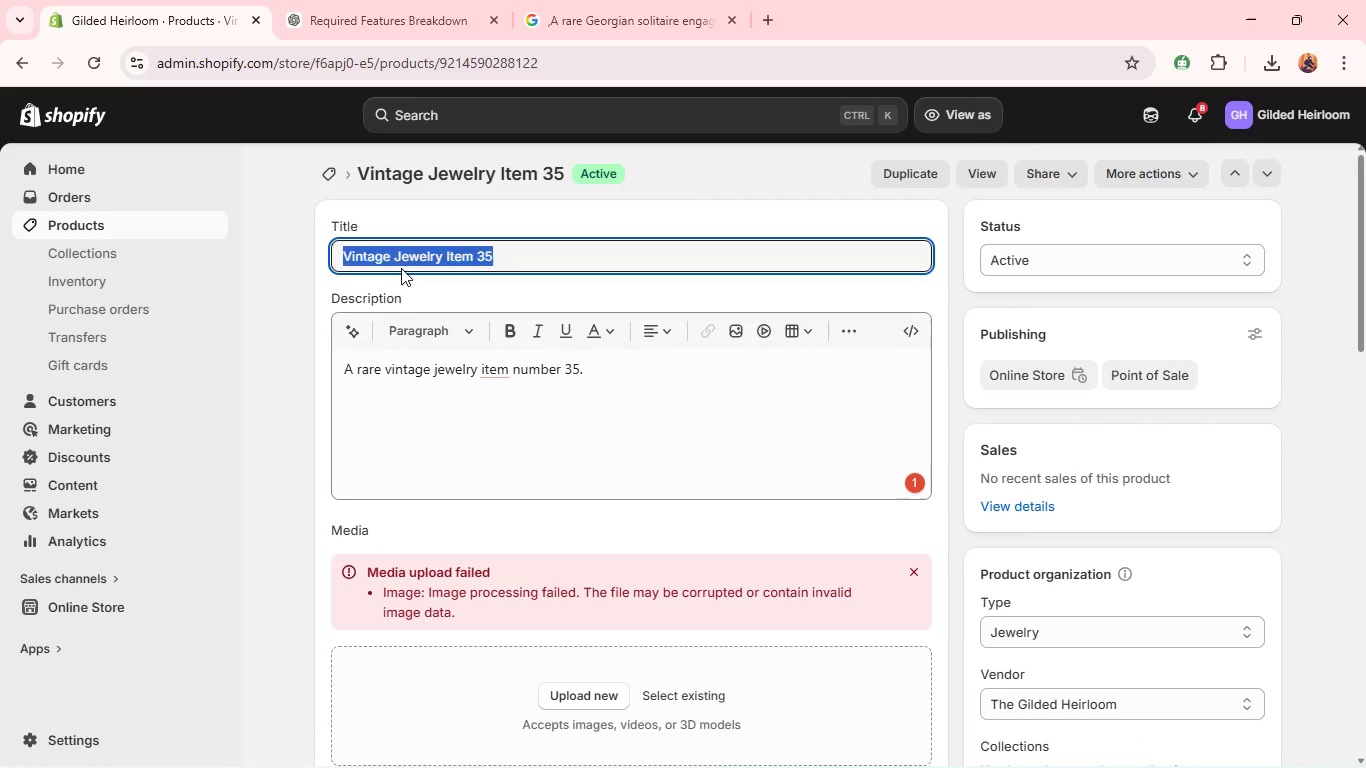 
scroll: coordinate [497, 393], scroll_direction: down, amount: 1.0
 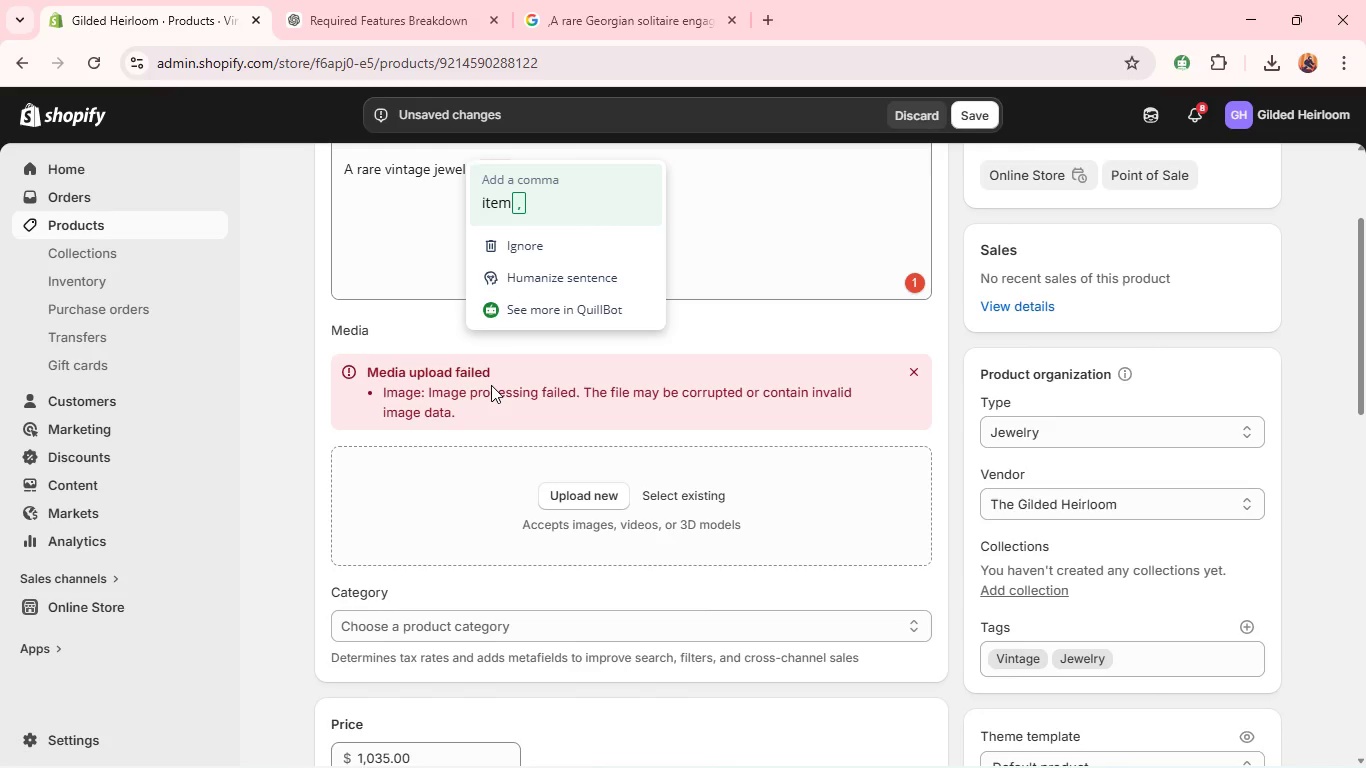 
key(Backspace)
 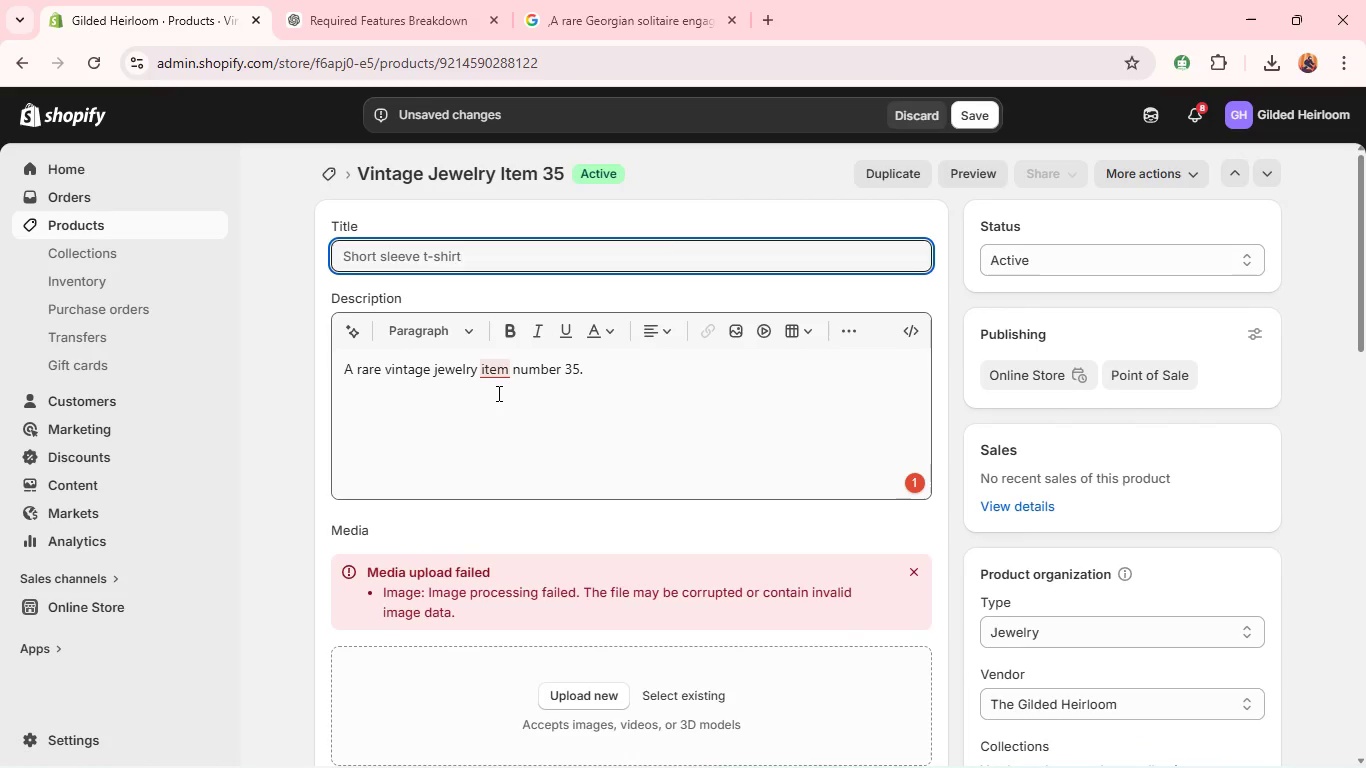 
key(Alt+Tab)
 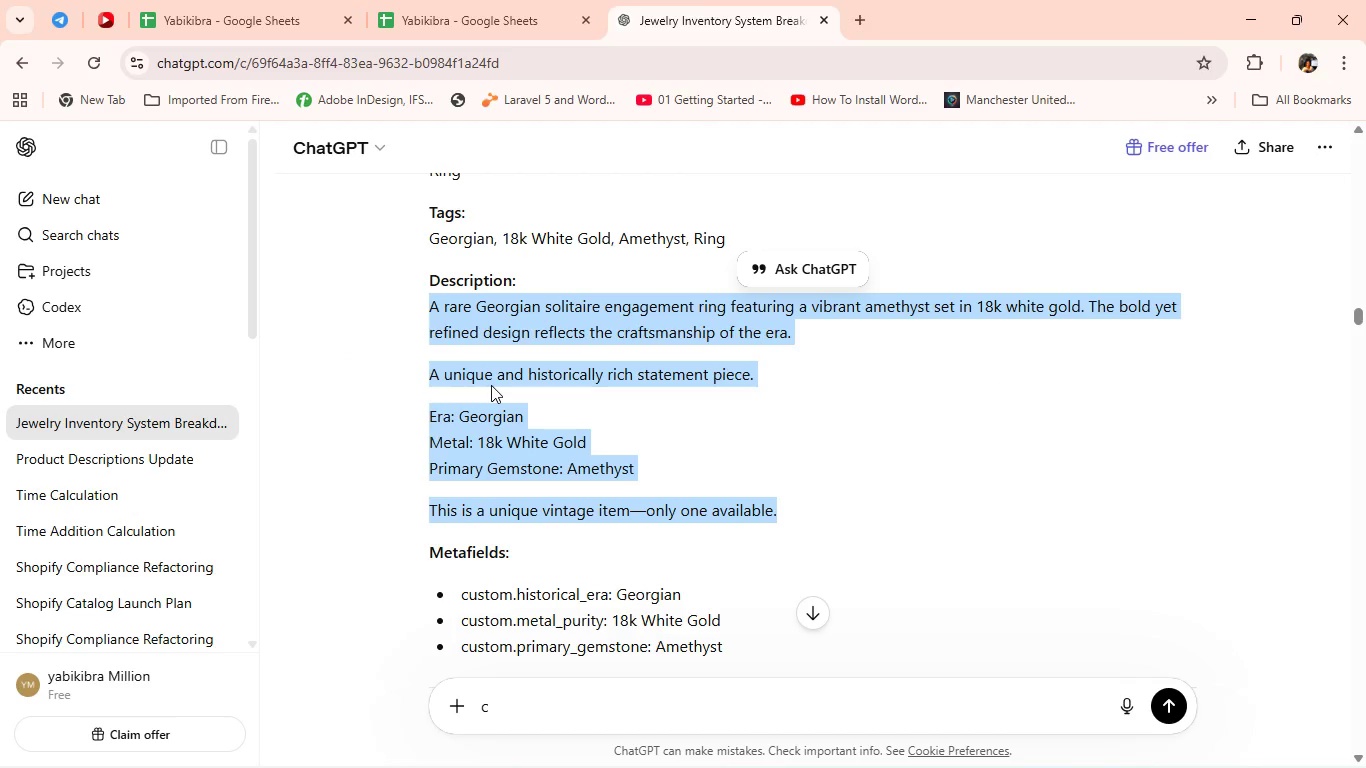 
key(Alt+Tab)
 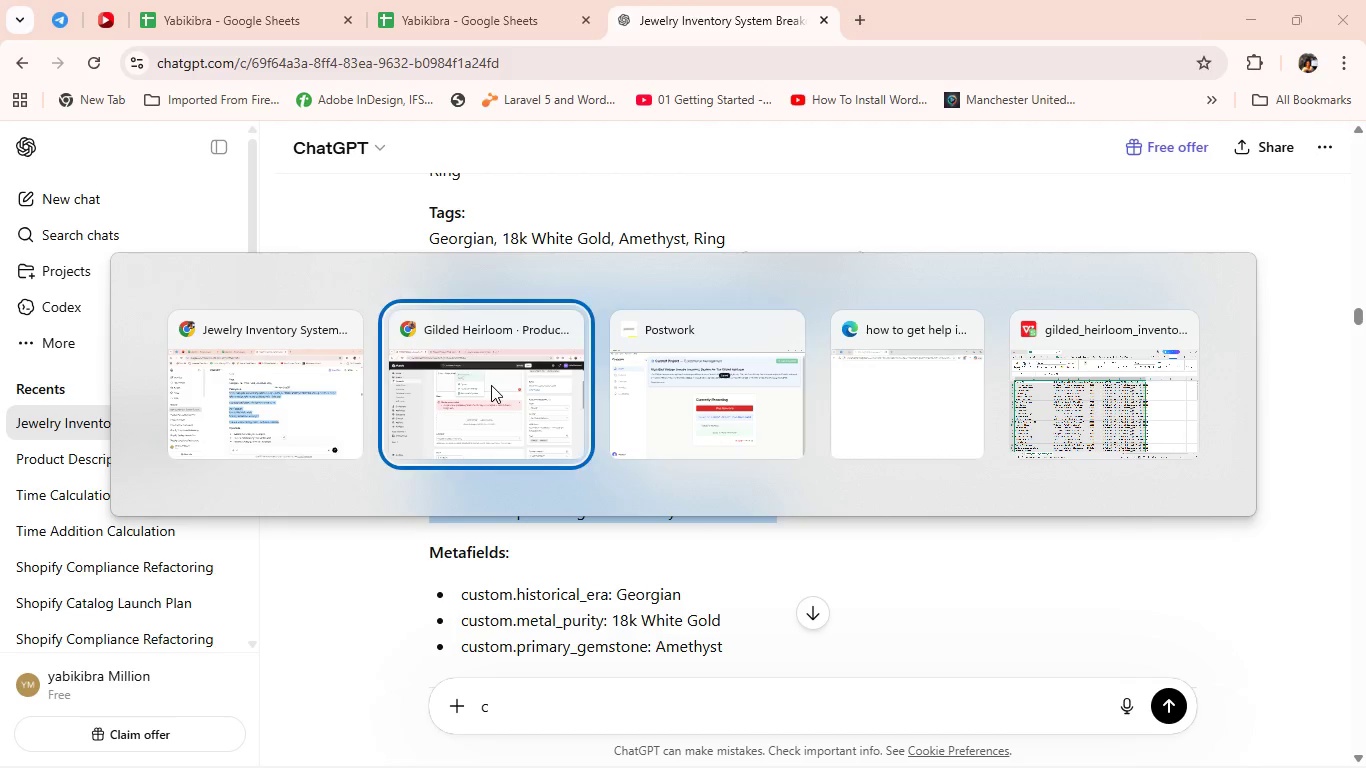 
key(Alt+Tab)